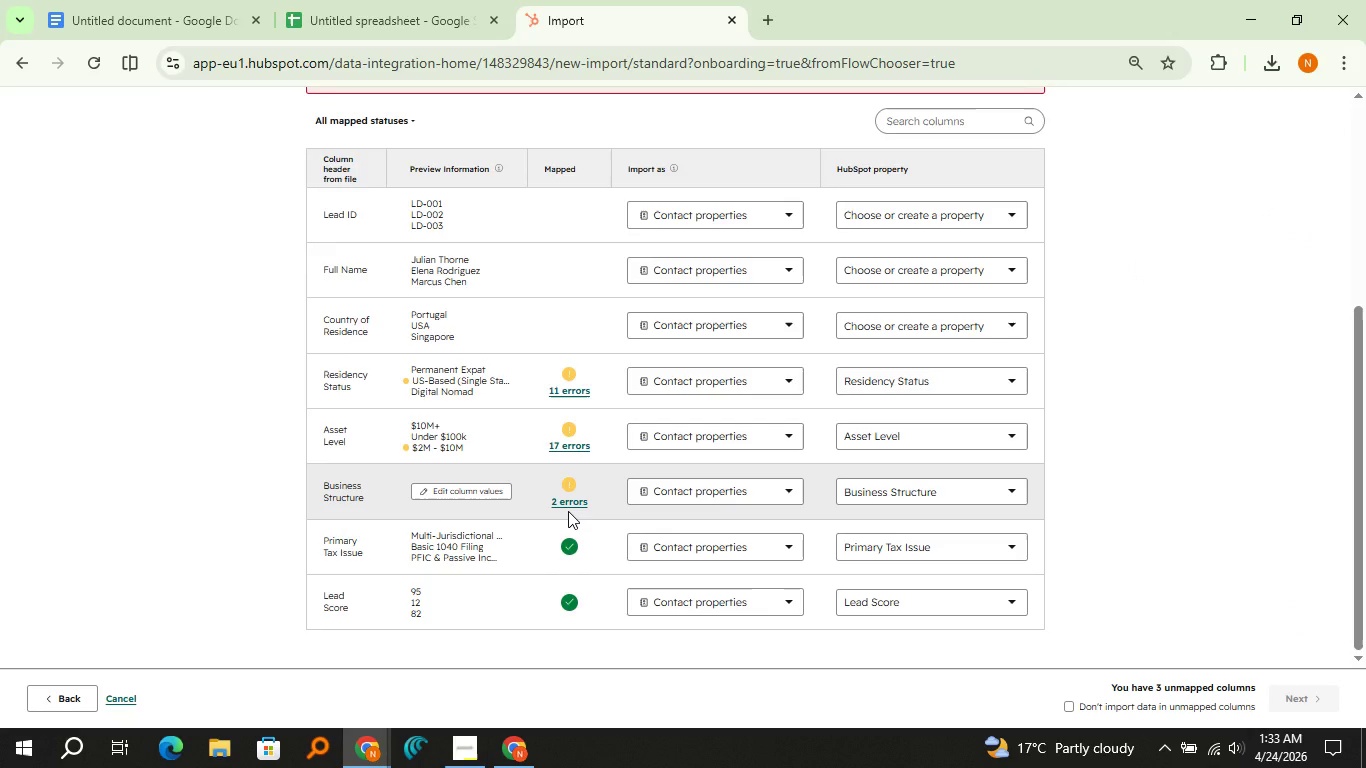 
left_click([571, 503])
 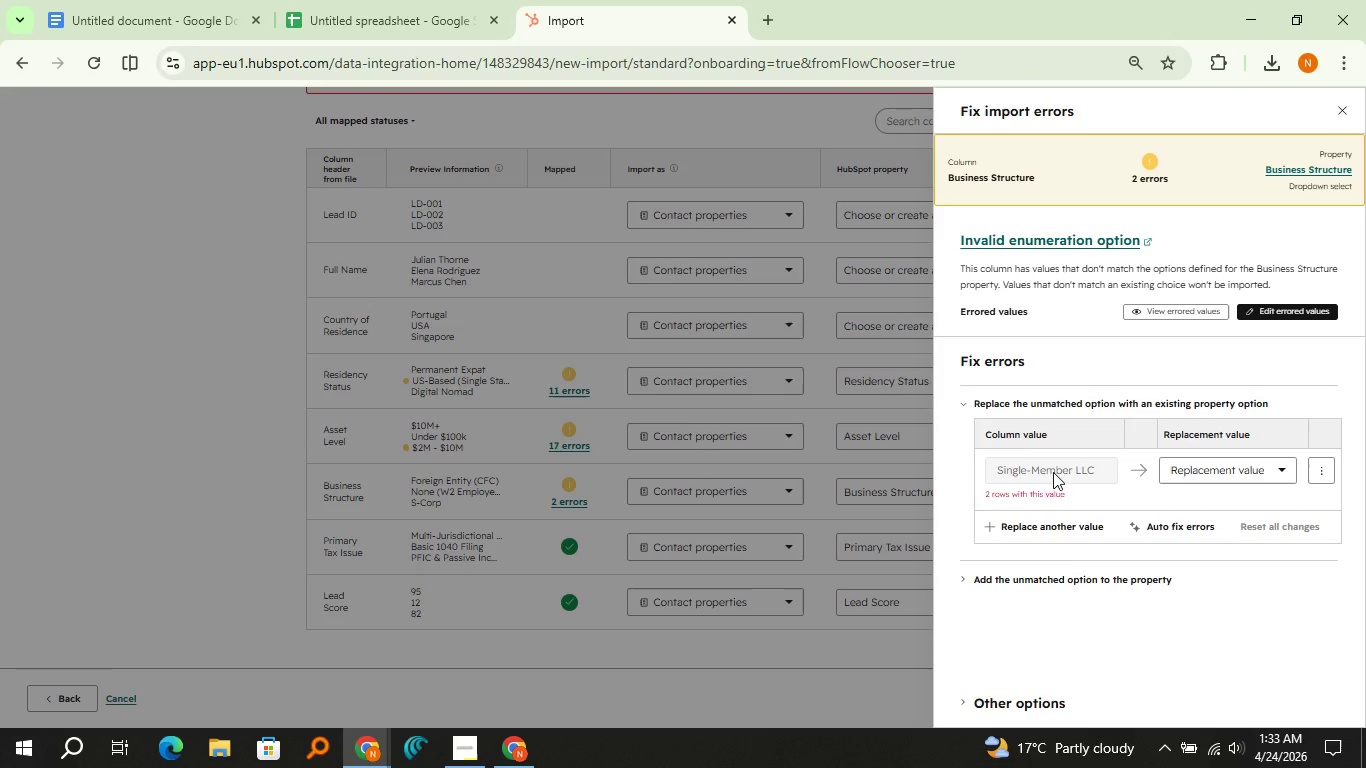 
left_click([1185, 471])
 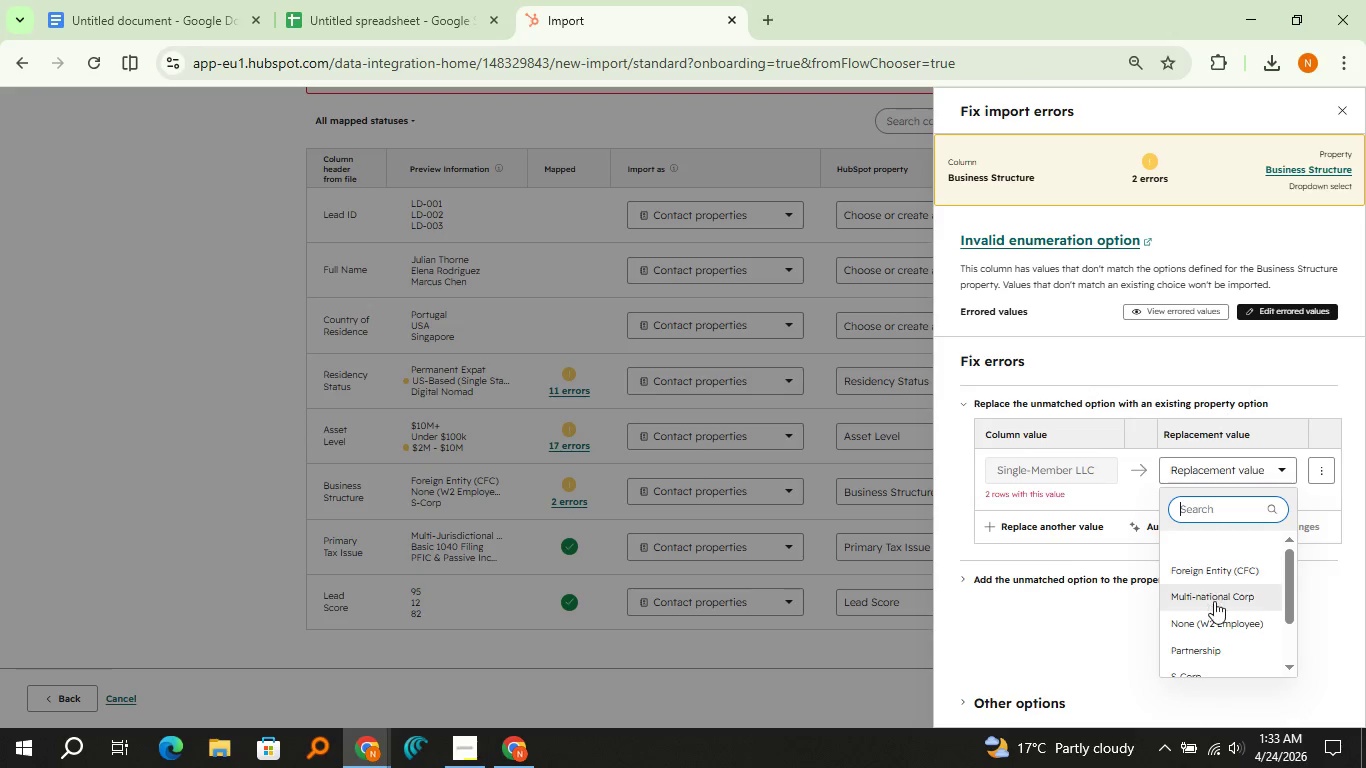 
scroll: coordinate [1214, 601], scroll_direction: down, amount: 1.0
 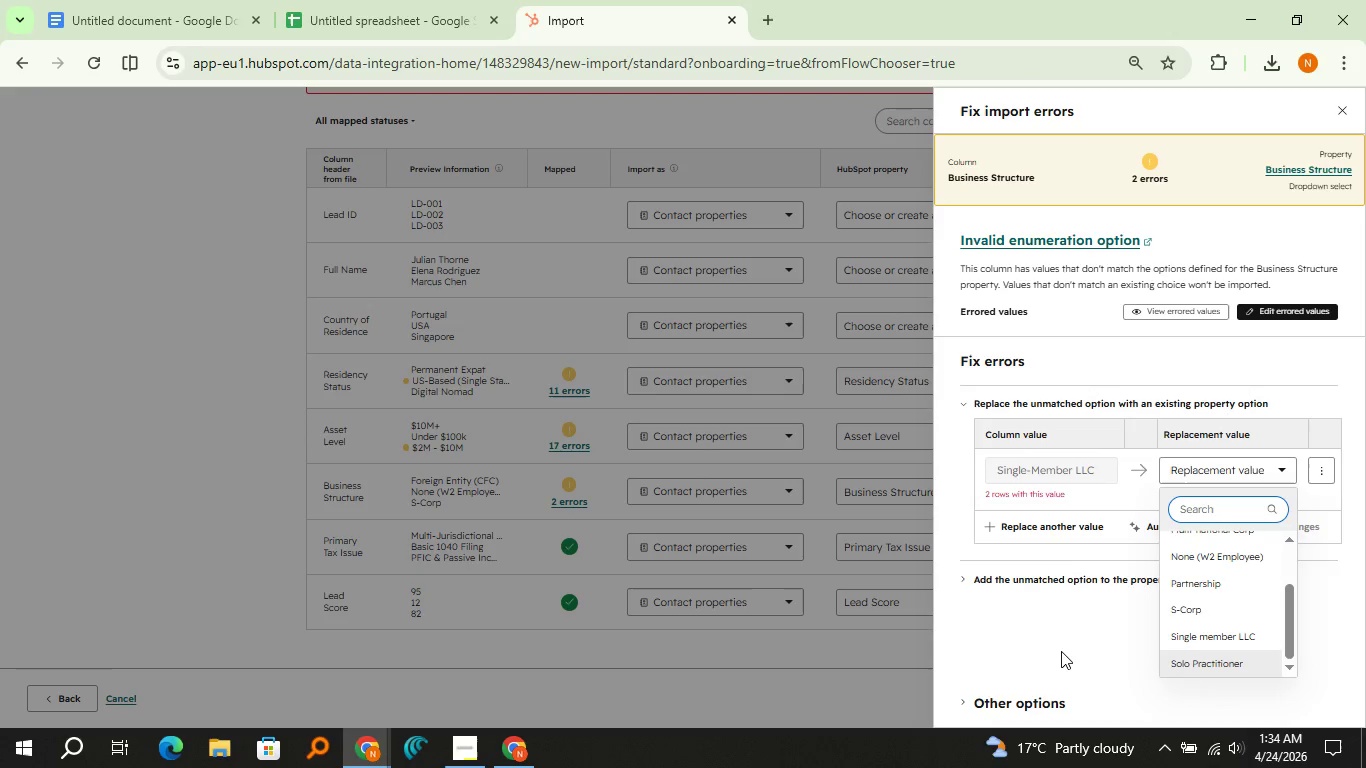 
left_click([888, 674])
 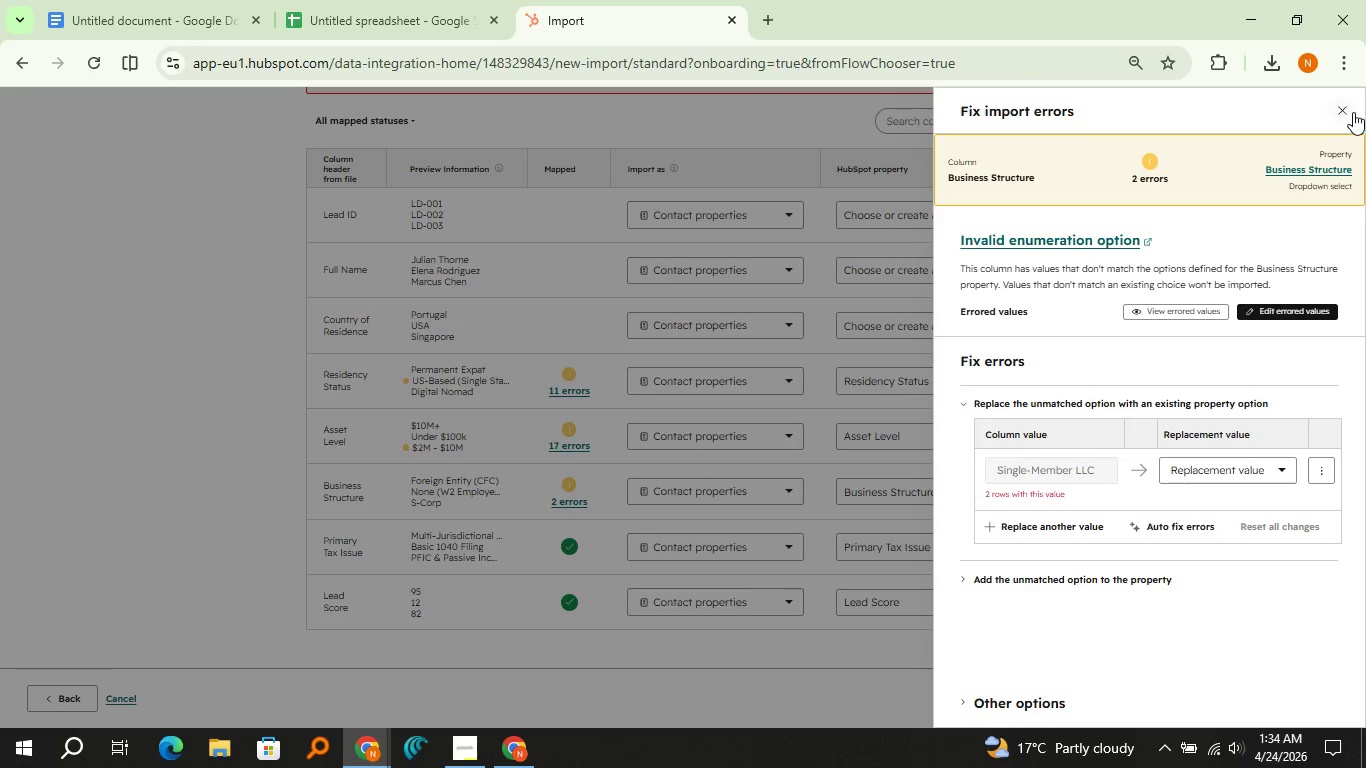 
left_click([1352, 112])
 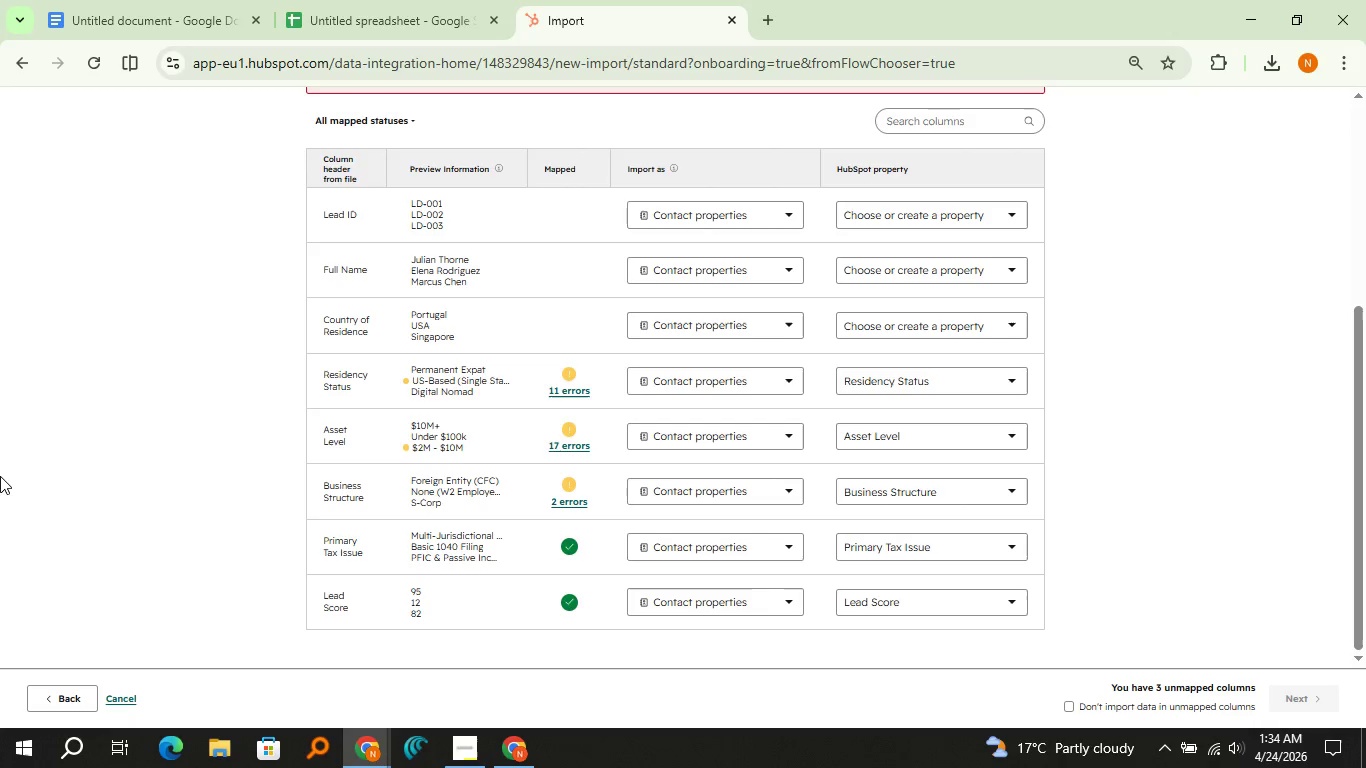 
wait(9.69)
 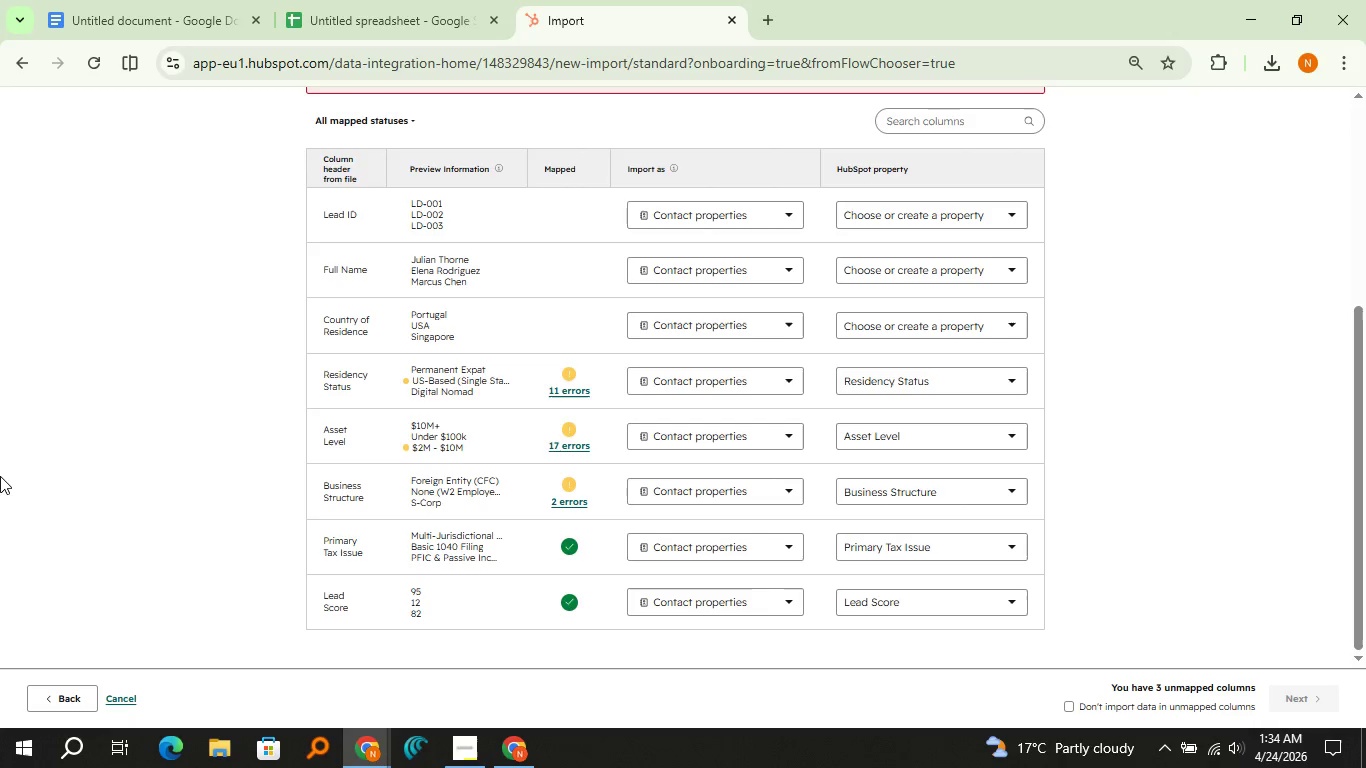 
scroll: coordinate [28, 420], scroll_direction: up, amount: 2.0
 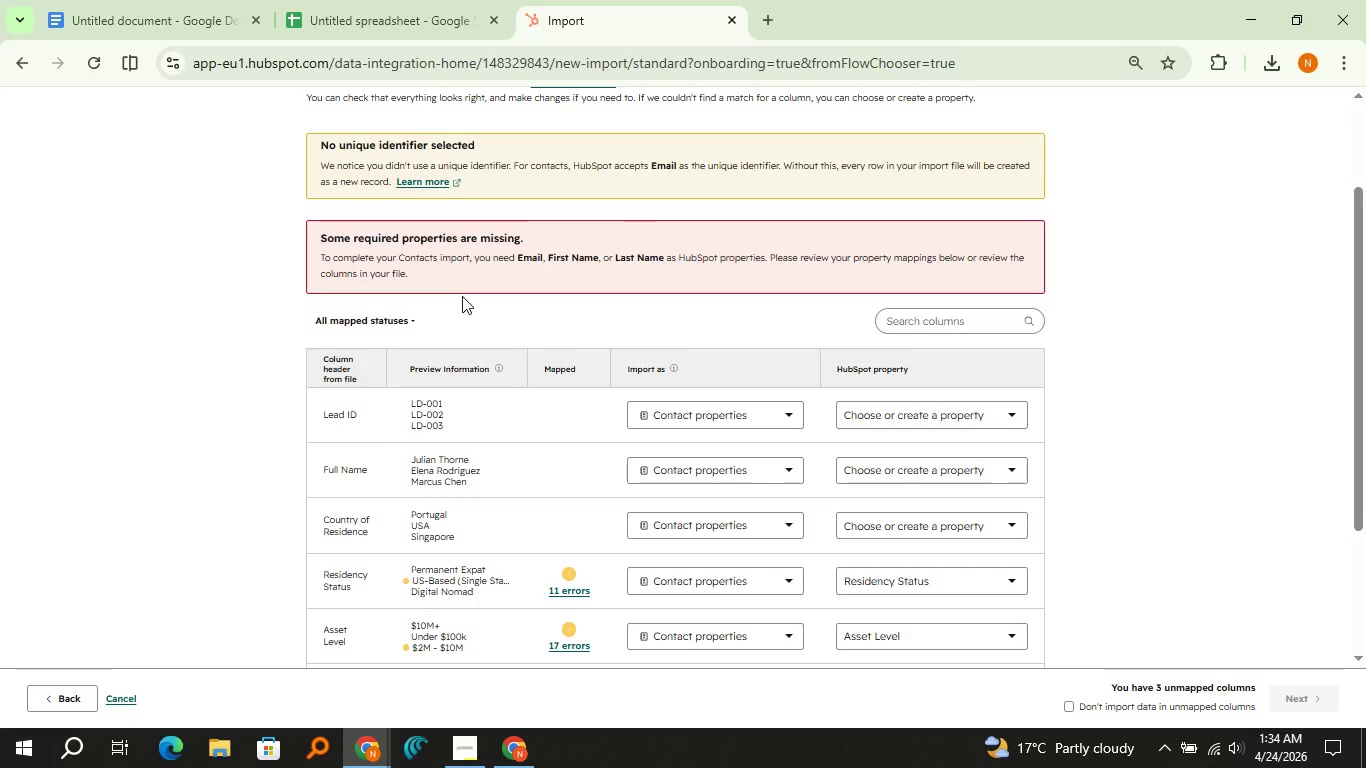 
wait(38.75)
 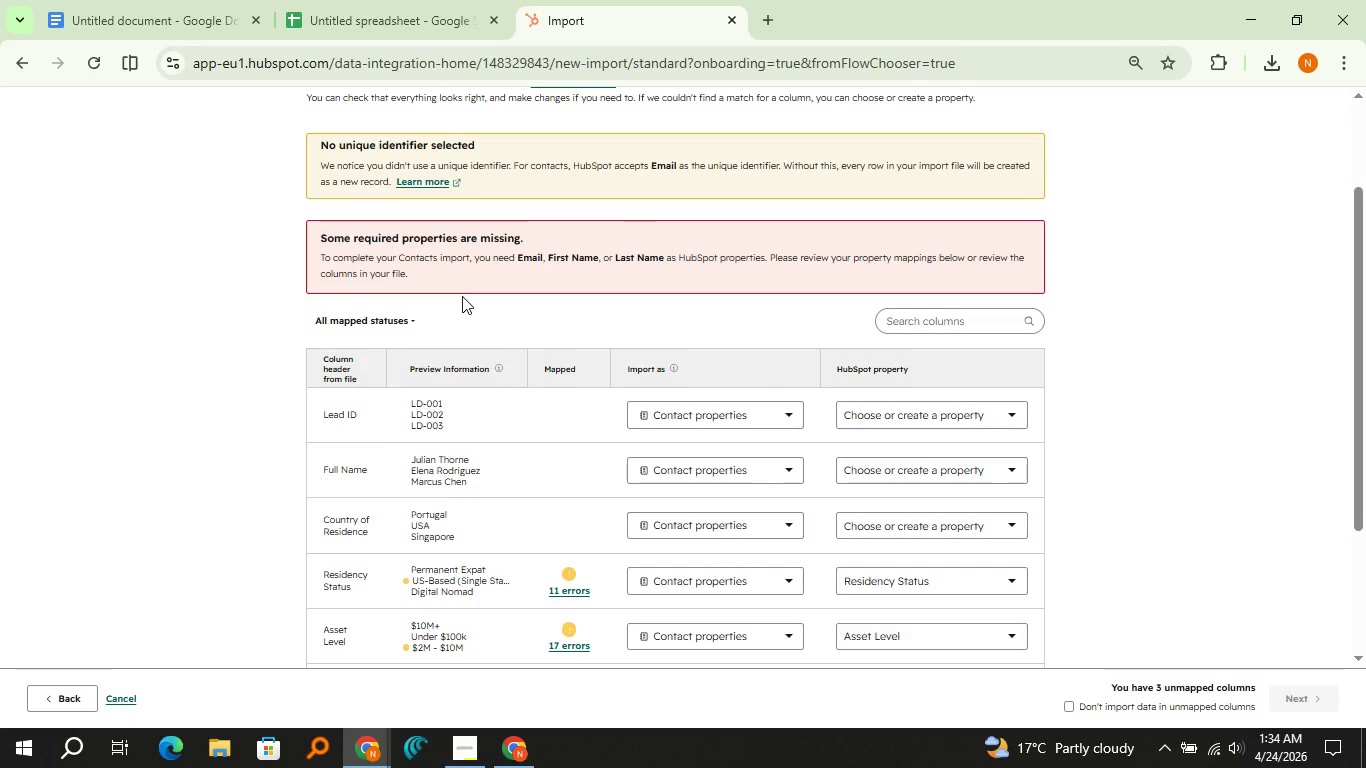 
scroll: coordinate [426, 414], scroll_direction: down, amount: 2.0
 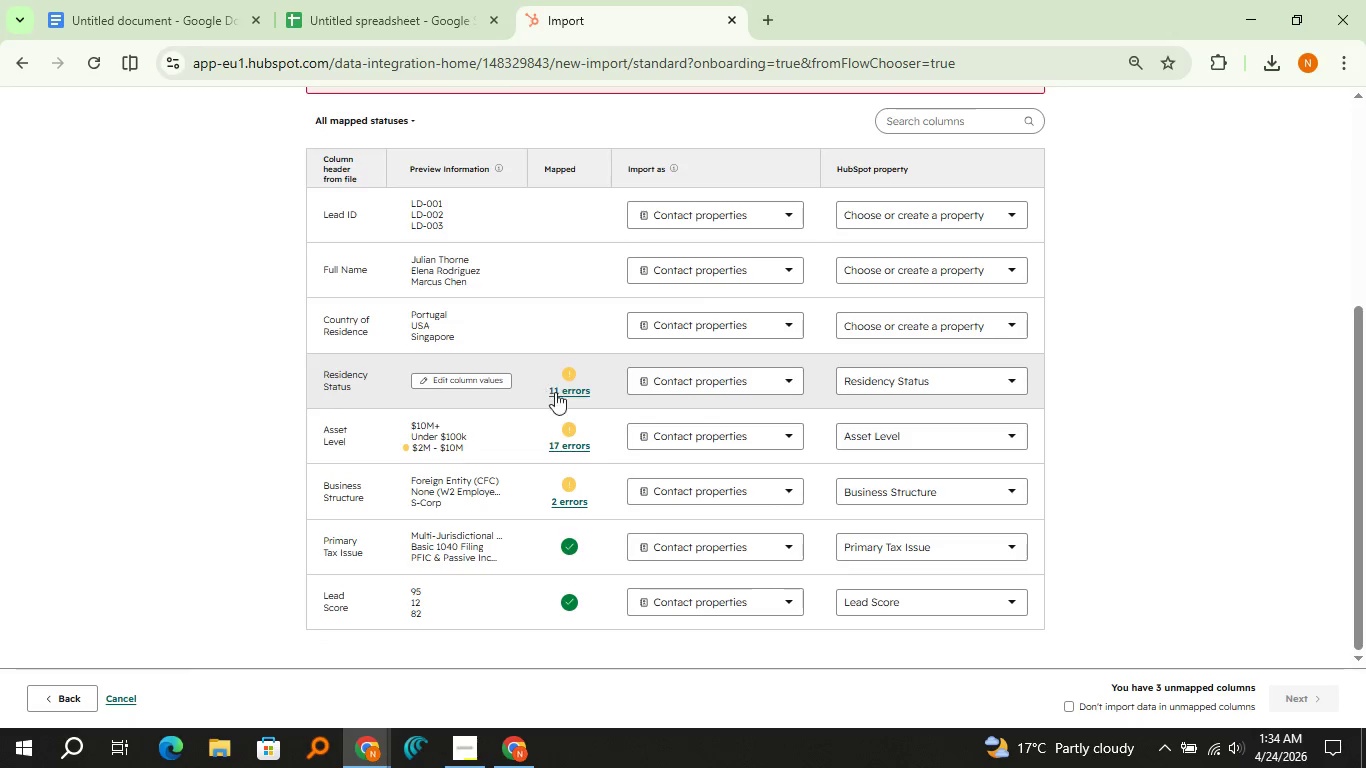 
left_click([568, 389])
 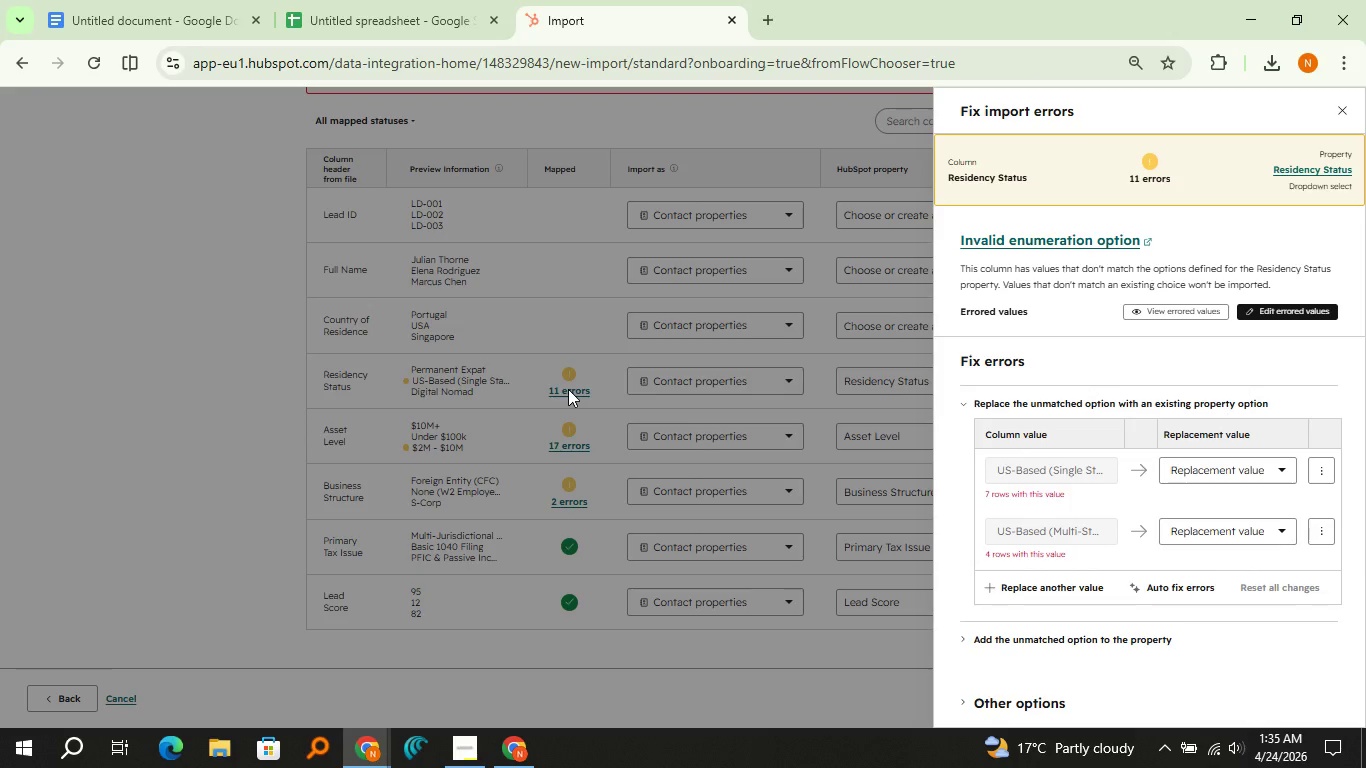 
wait(6.05)
 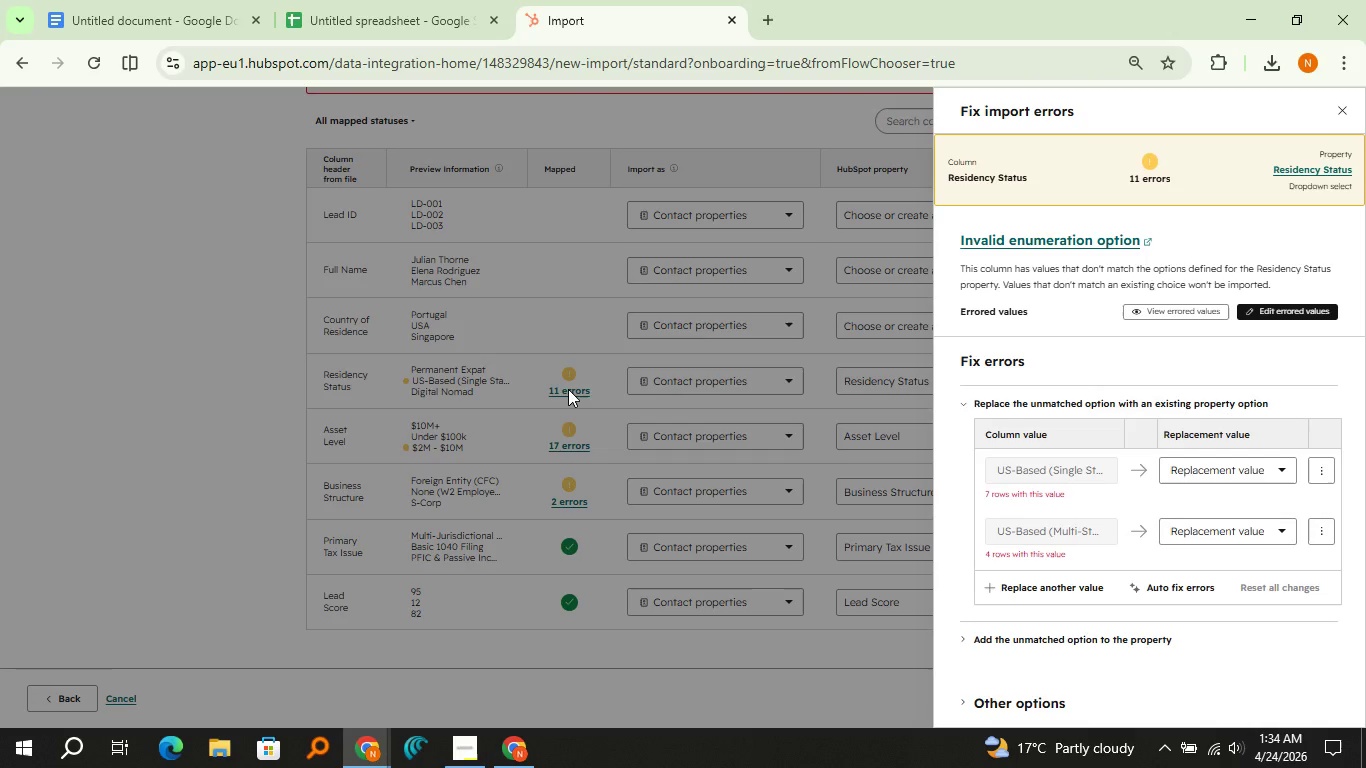 
mouse_move([1193, 554])
 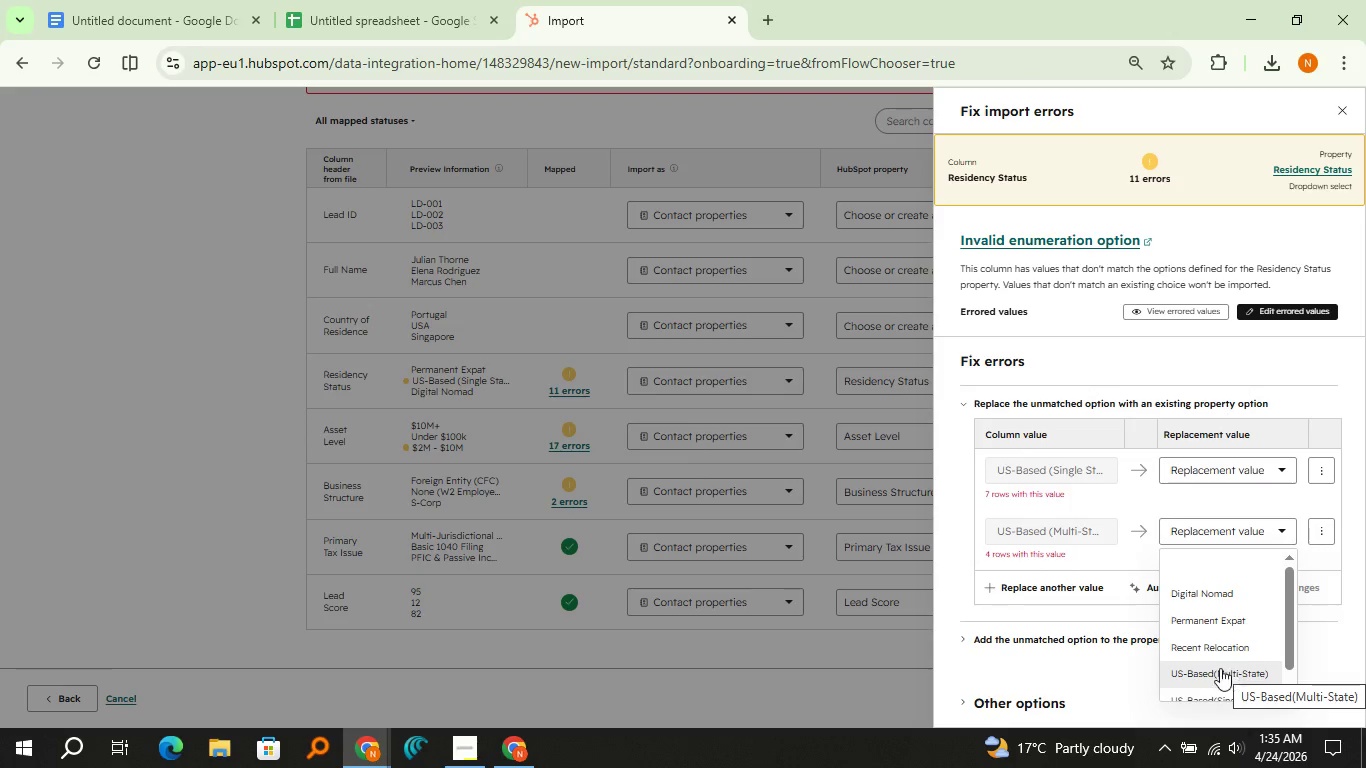 
left_click([1075, 533])
 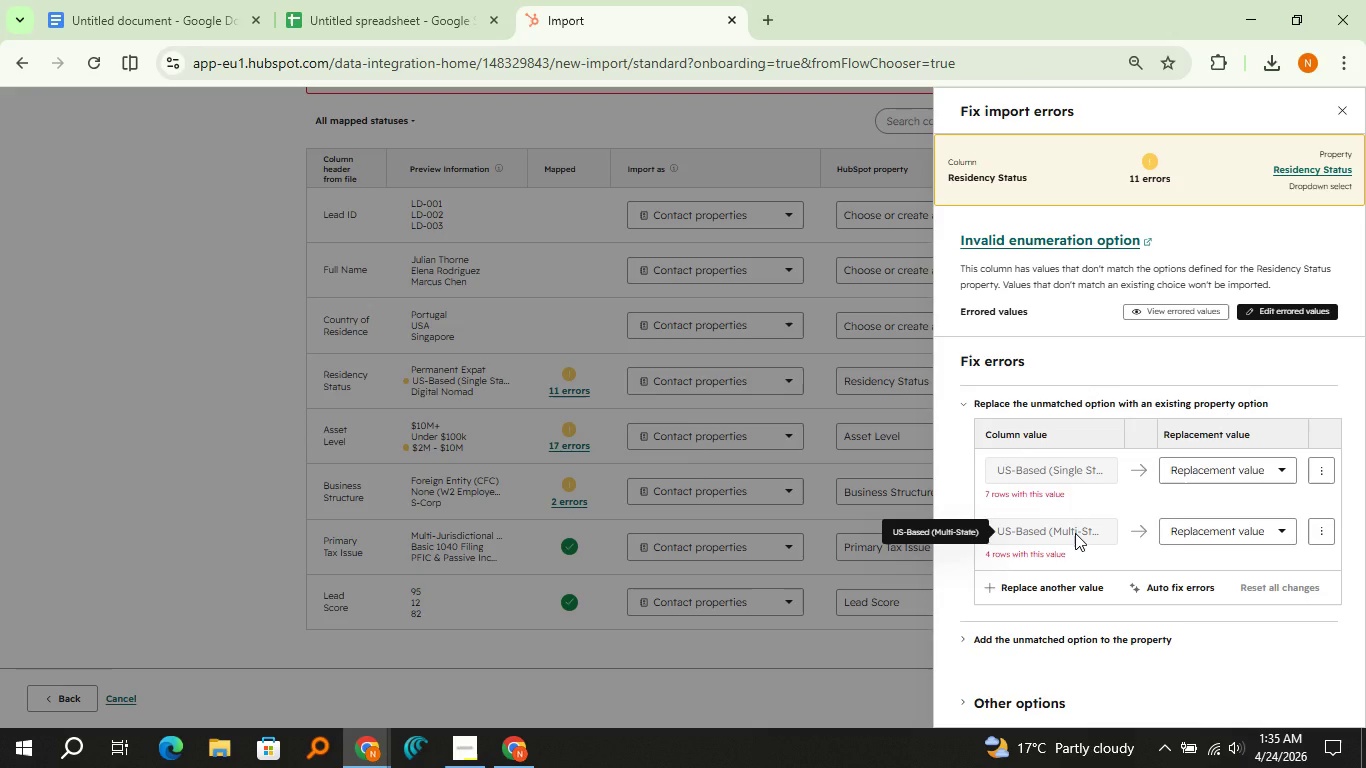 
wait(6.11)
 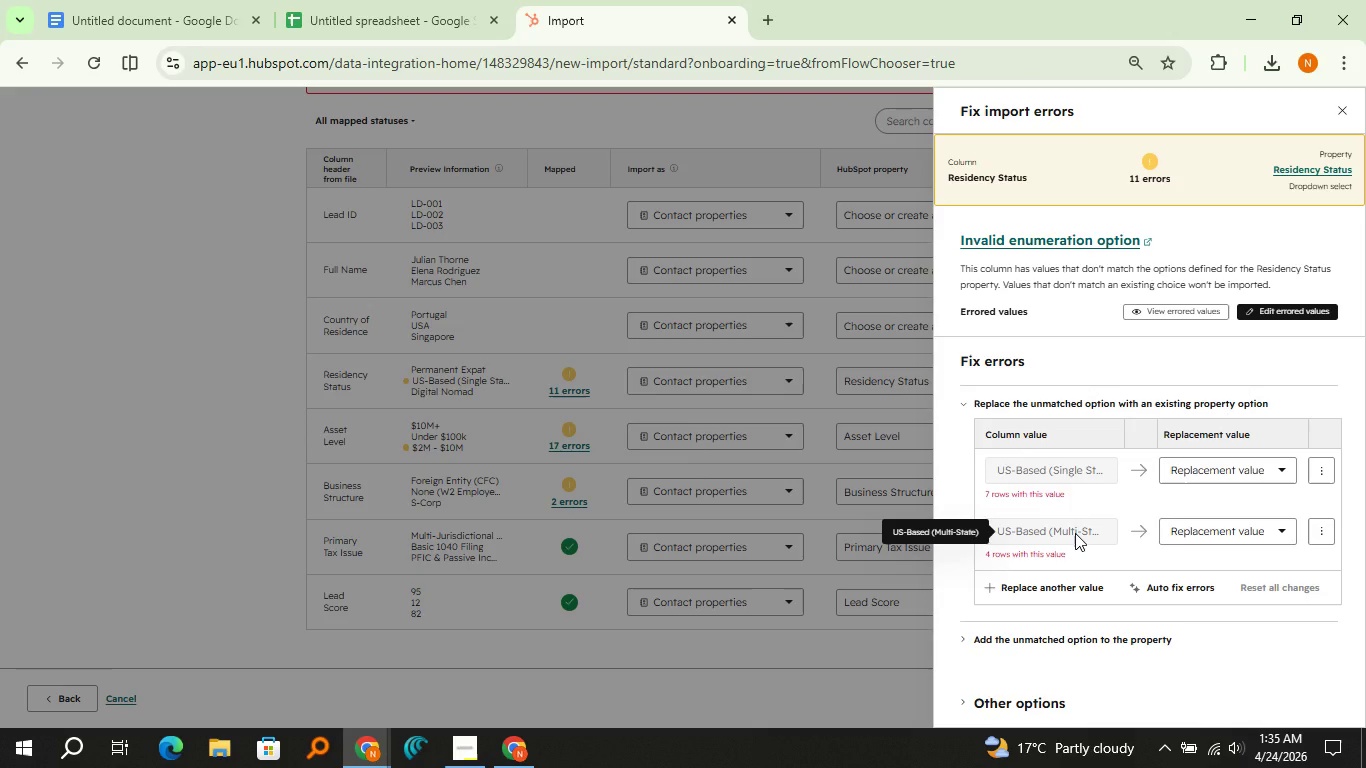 
left_click([1254, 532])
 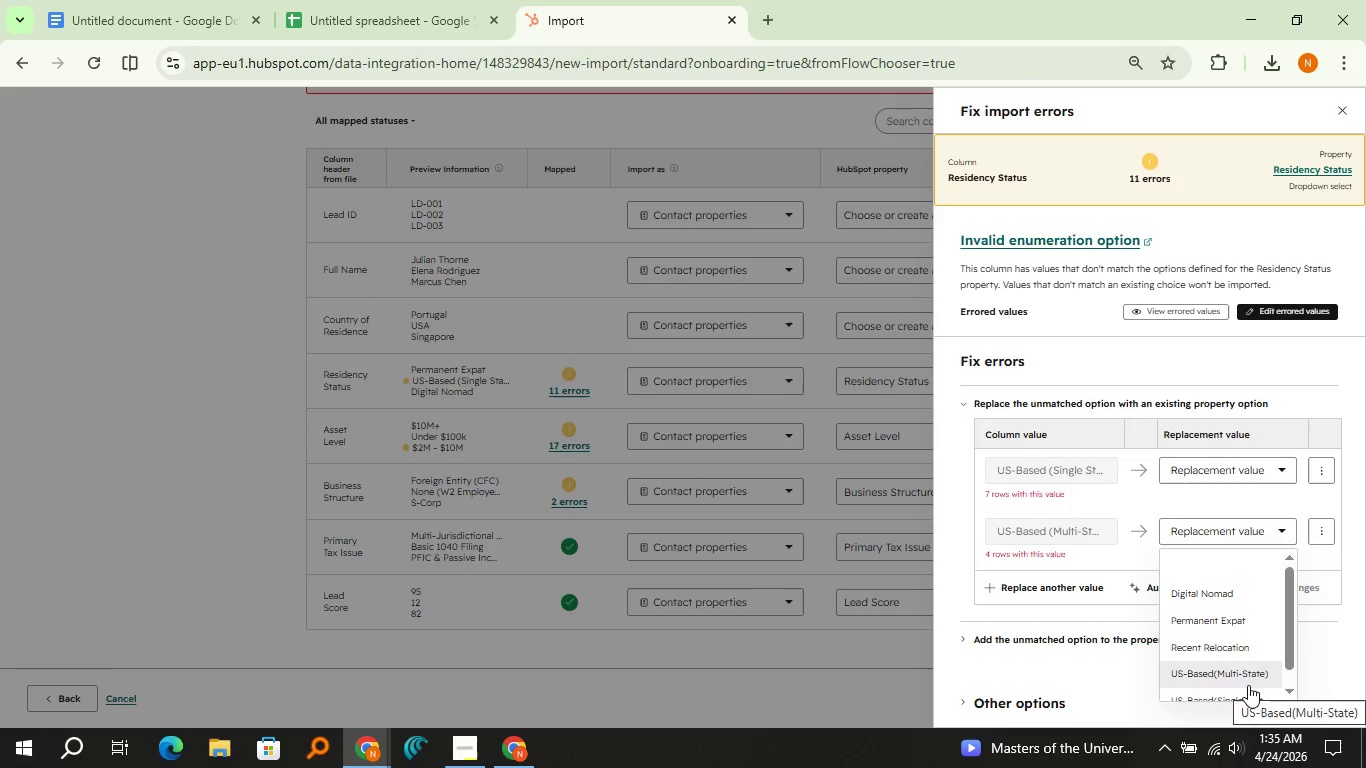 
mouse_move([1074, 528])
 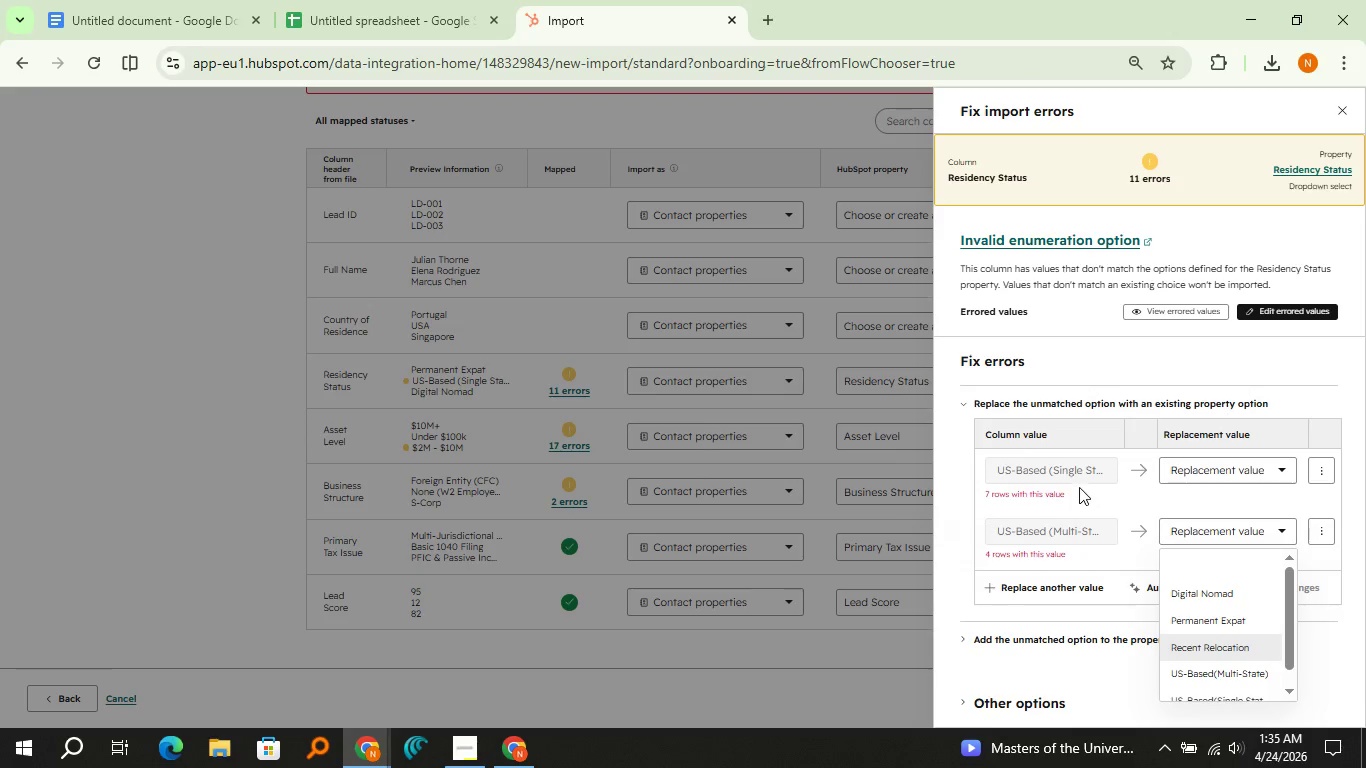 
mouse_move([1111, 467])
 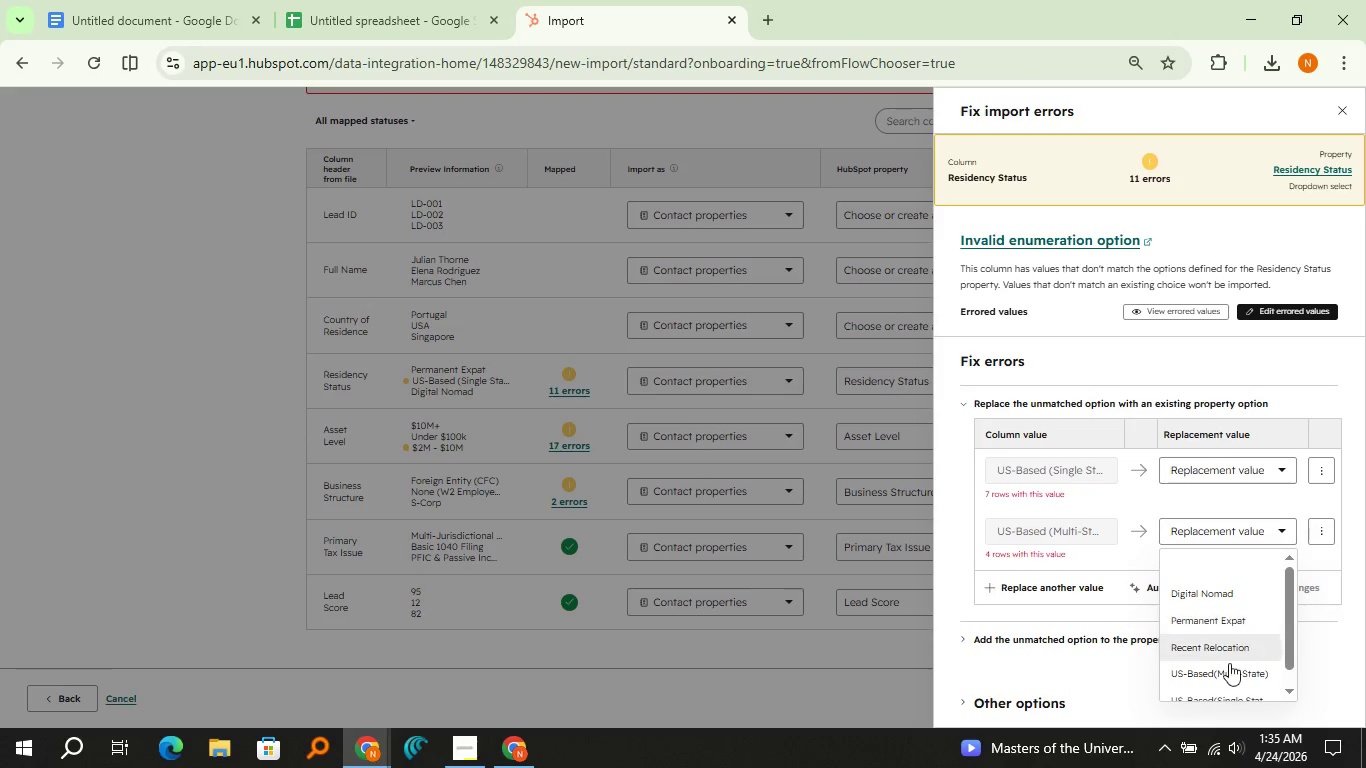 
scroll: coordinate [1229, 663], scroll_direction: down, amount: 1.0
 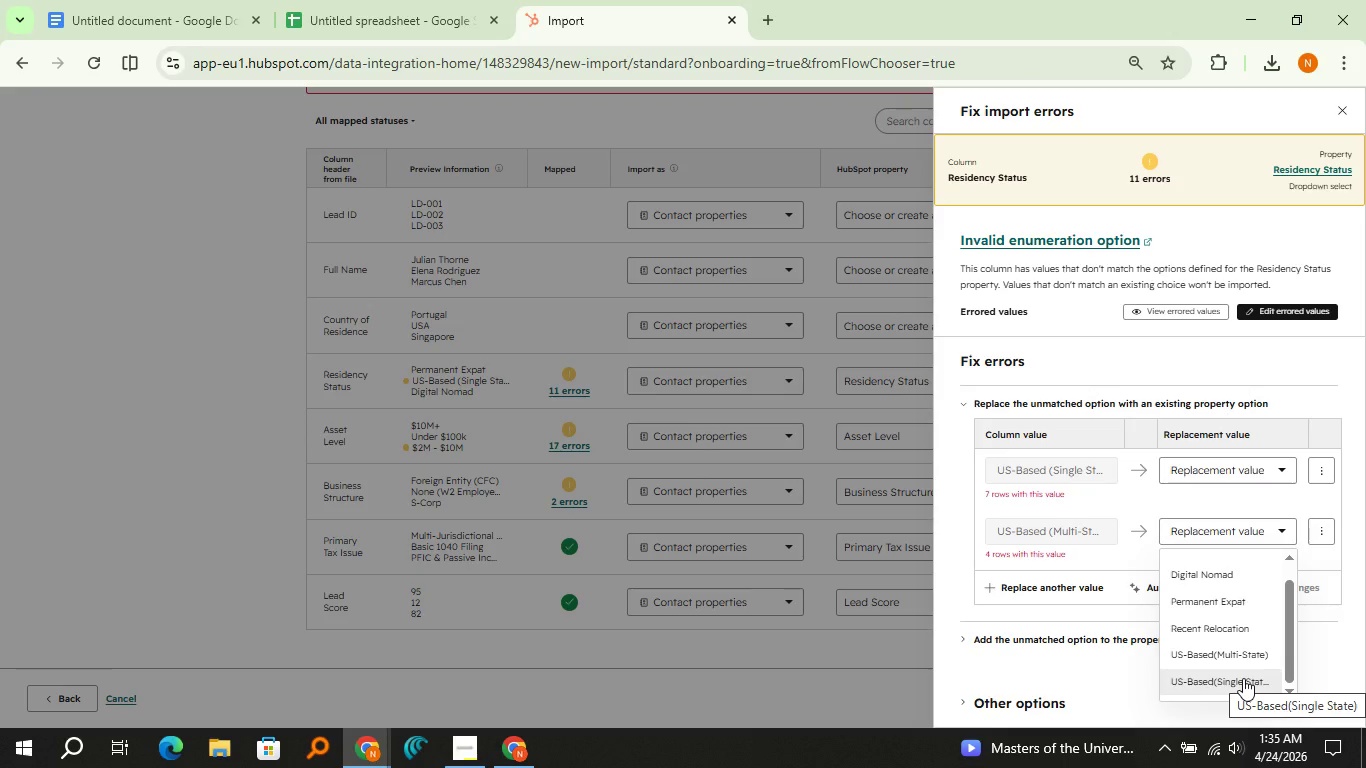 
mouse_move([1094, 465])
 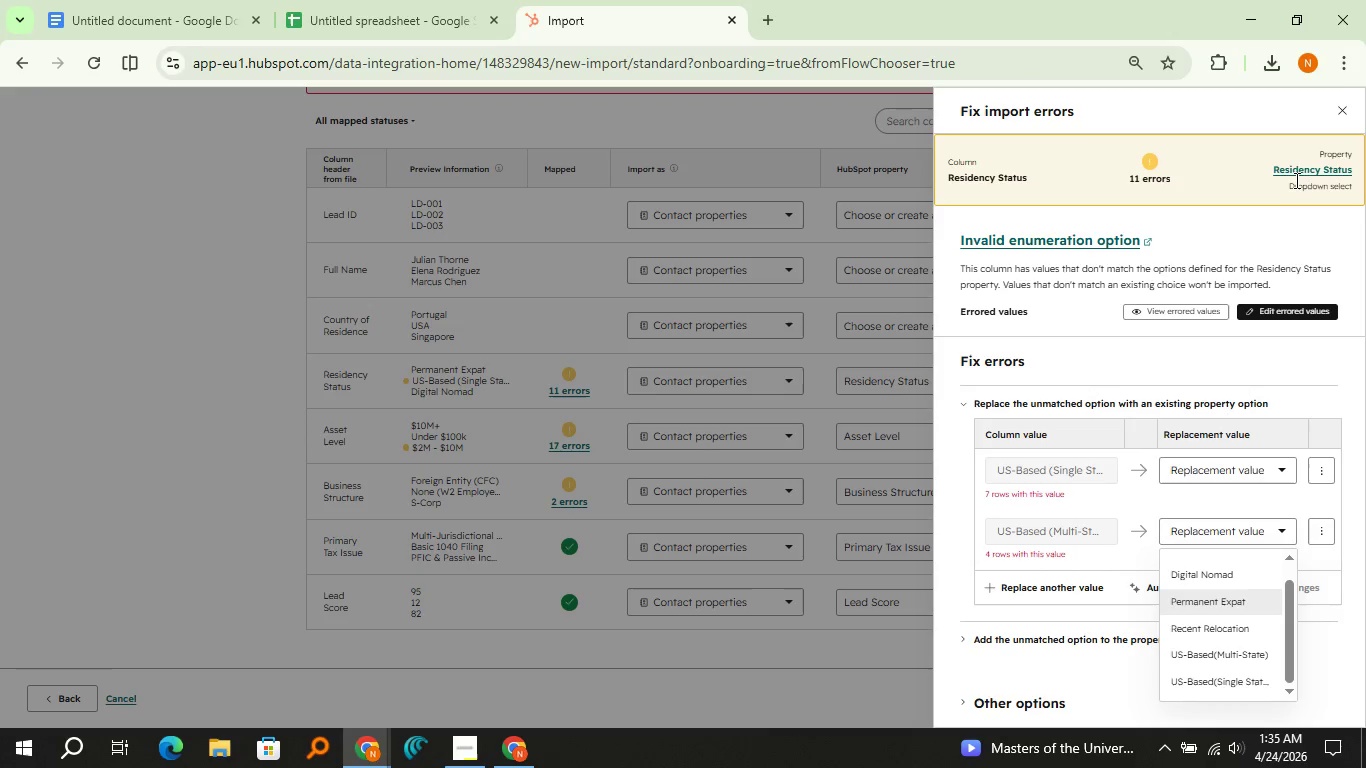 
mouse_move([1341, 114])
 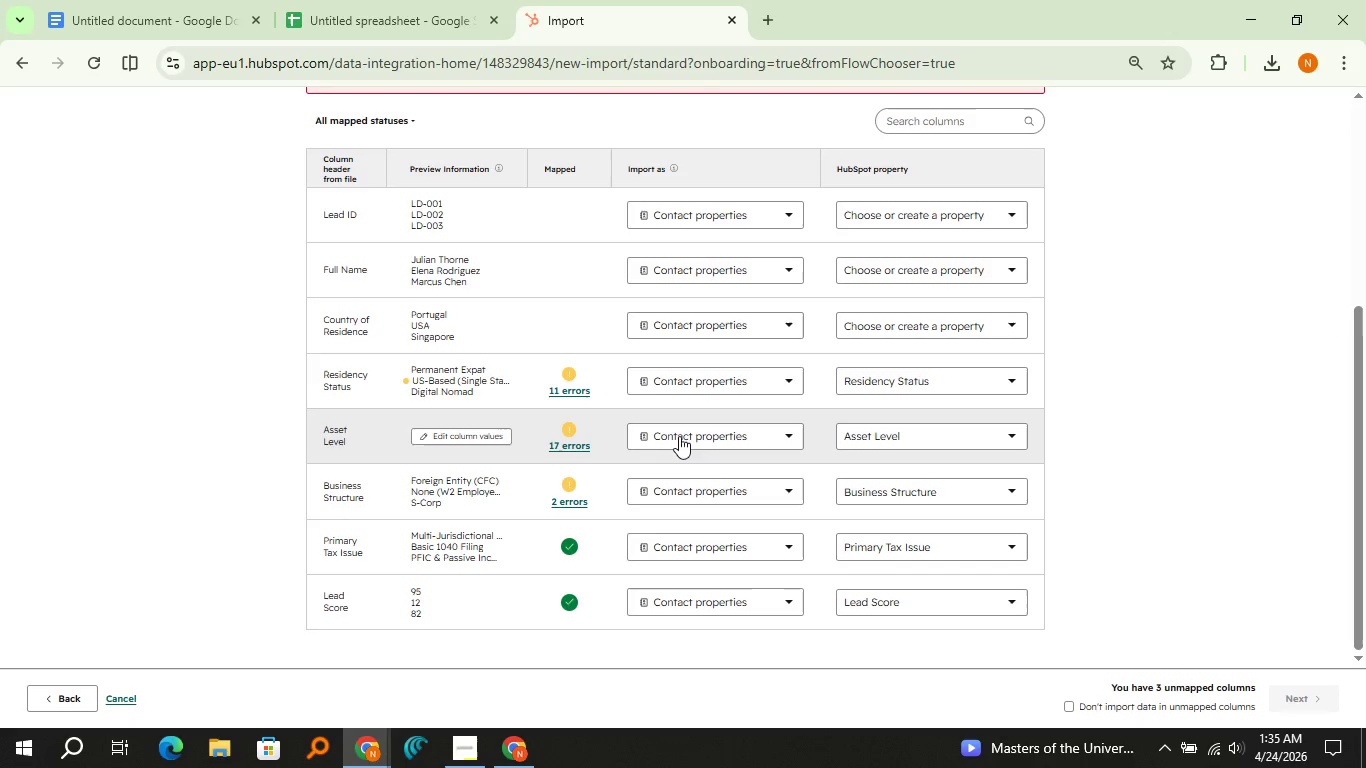 
wait(9.11)
 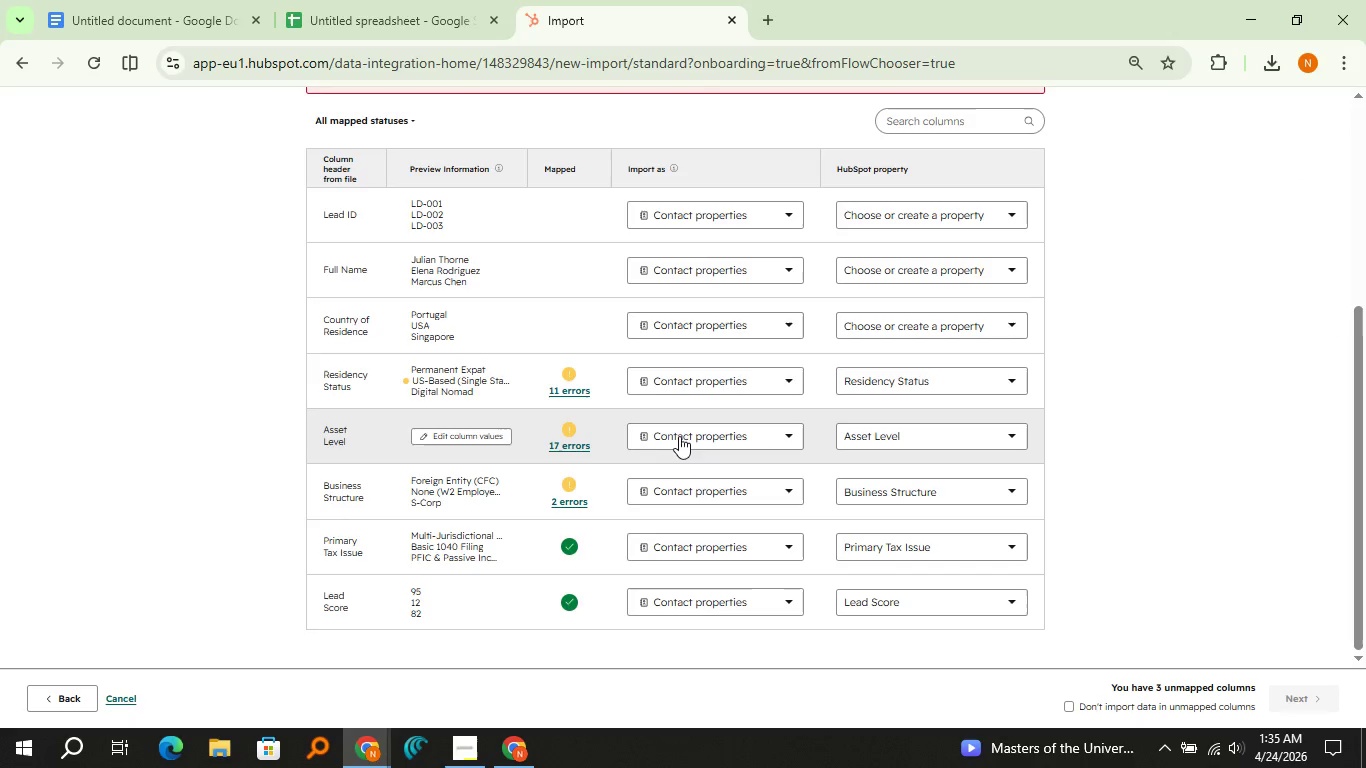 
left_click([18, 60])
 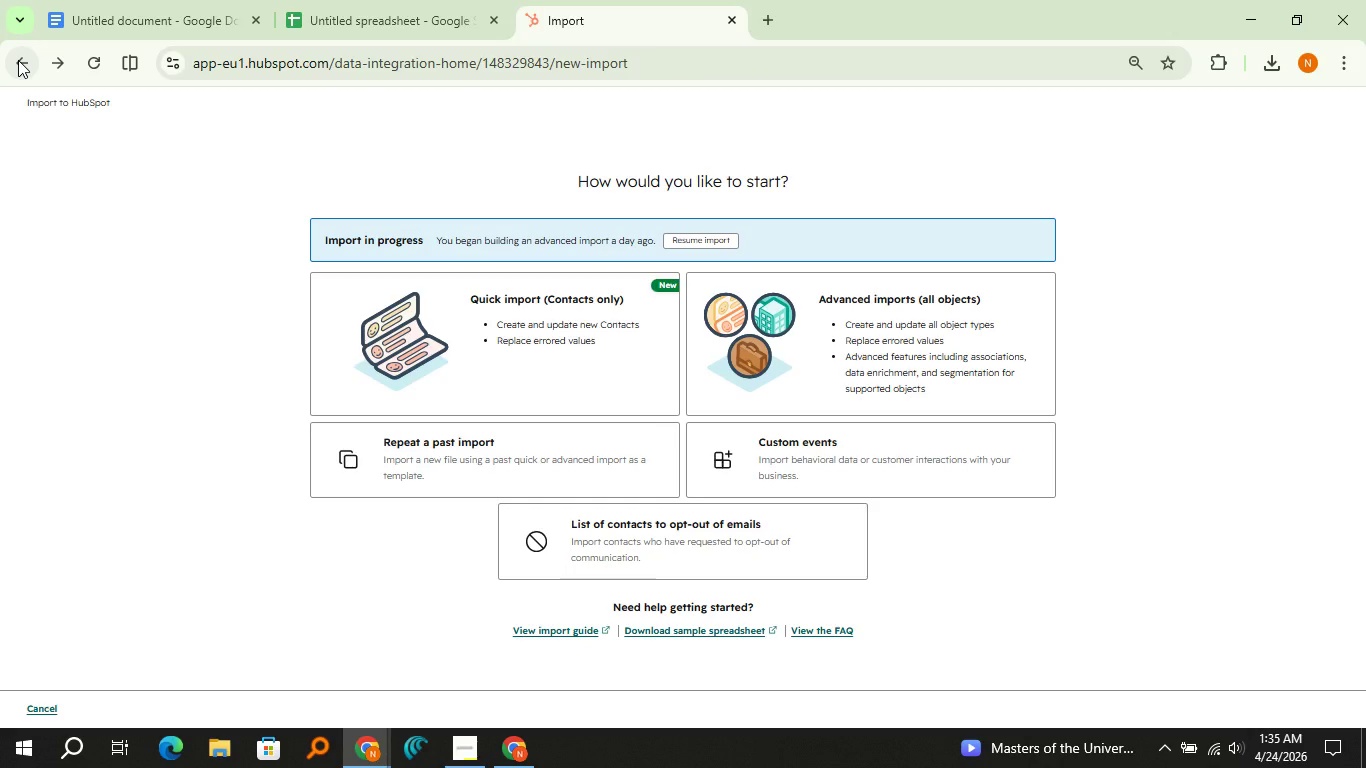 
left_click([18, 60])
 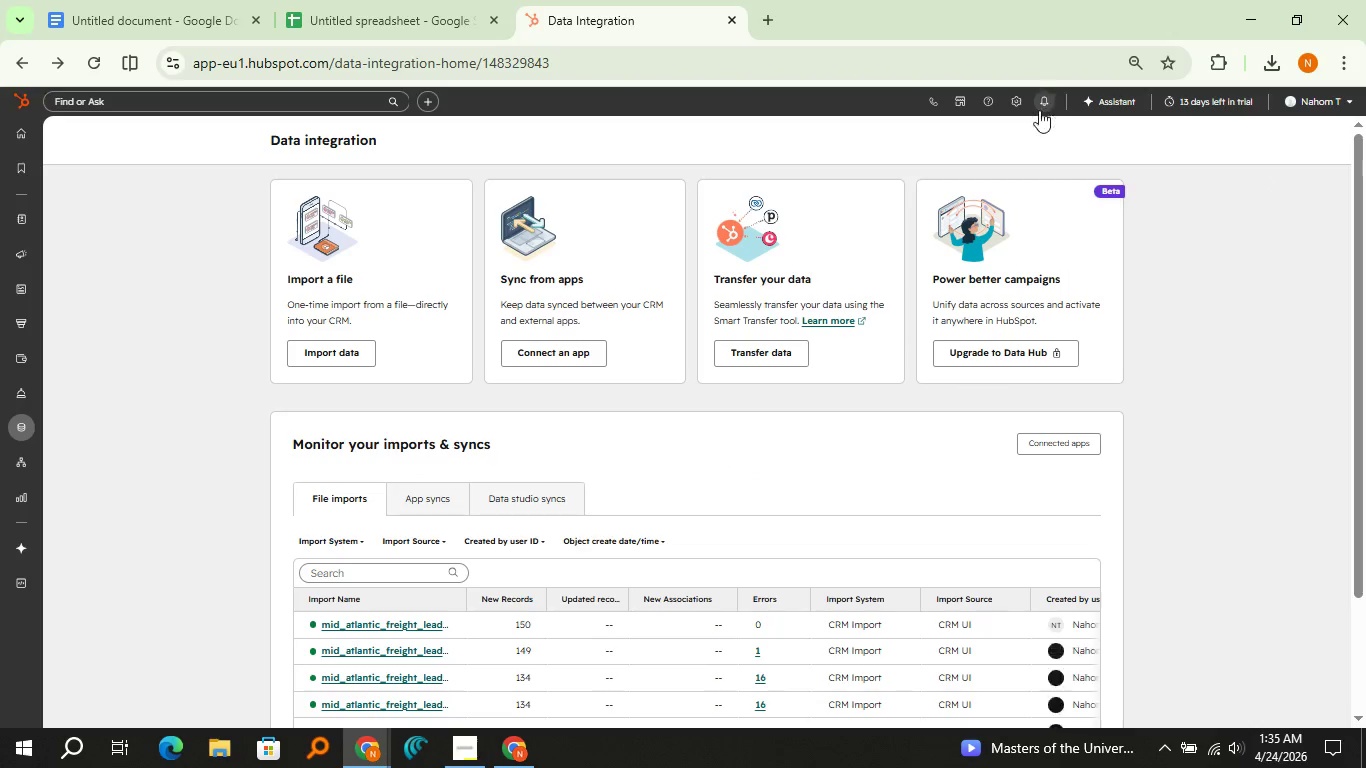 
left_click([1024, 107])
 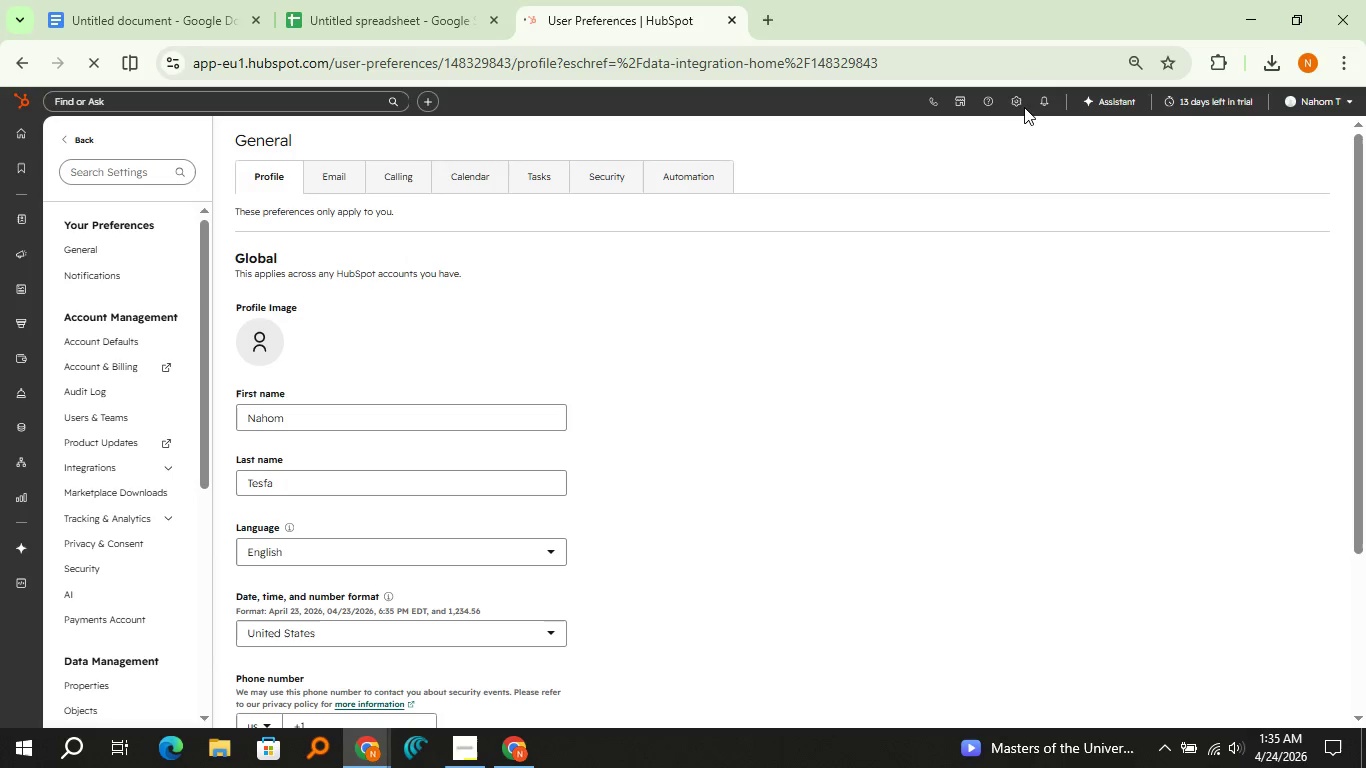 
wait(5.55)
 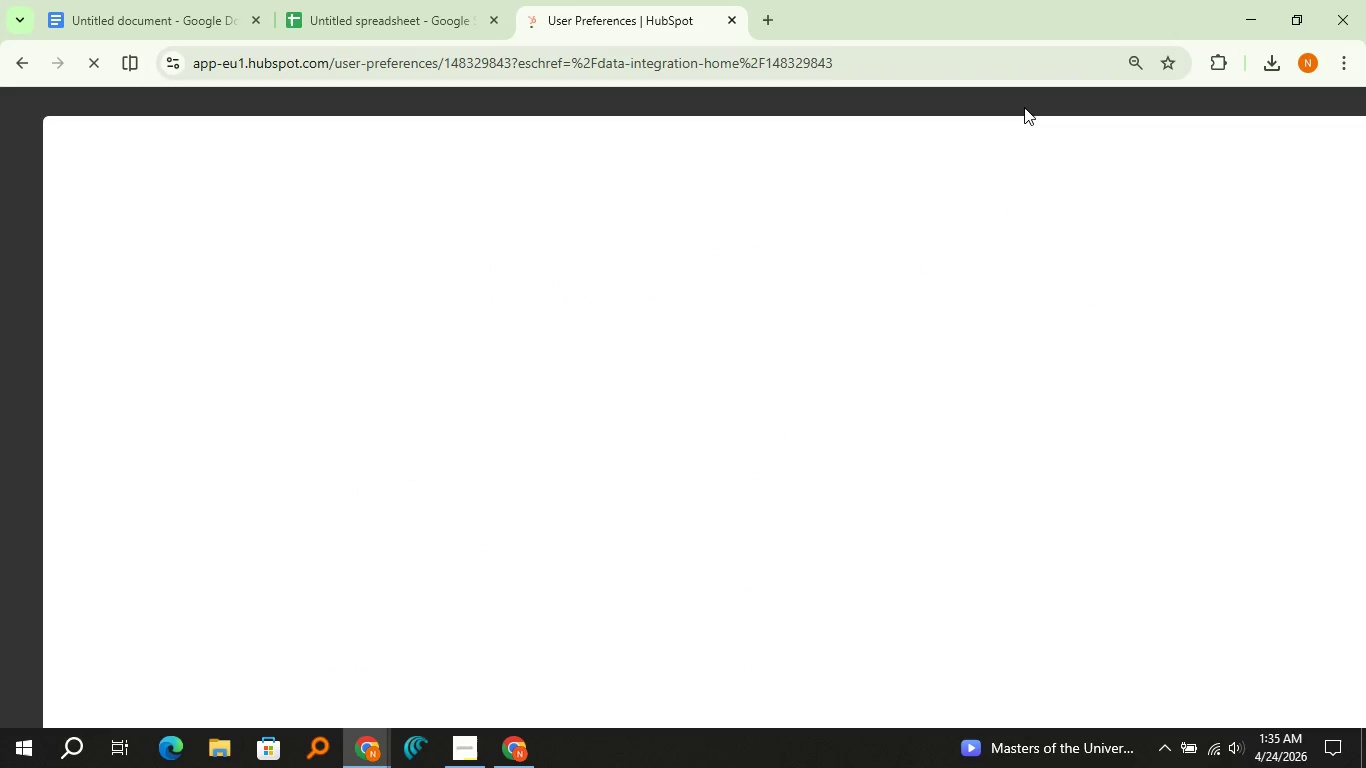 
left_click([80, 682])
 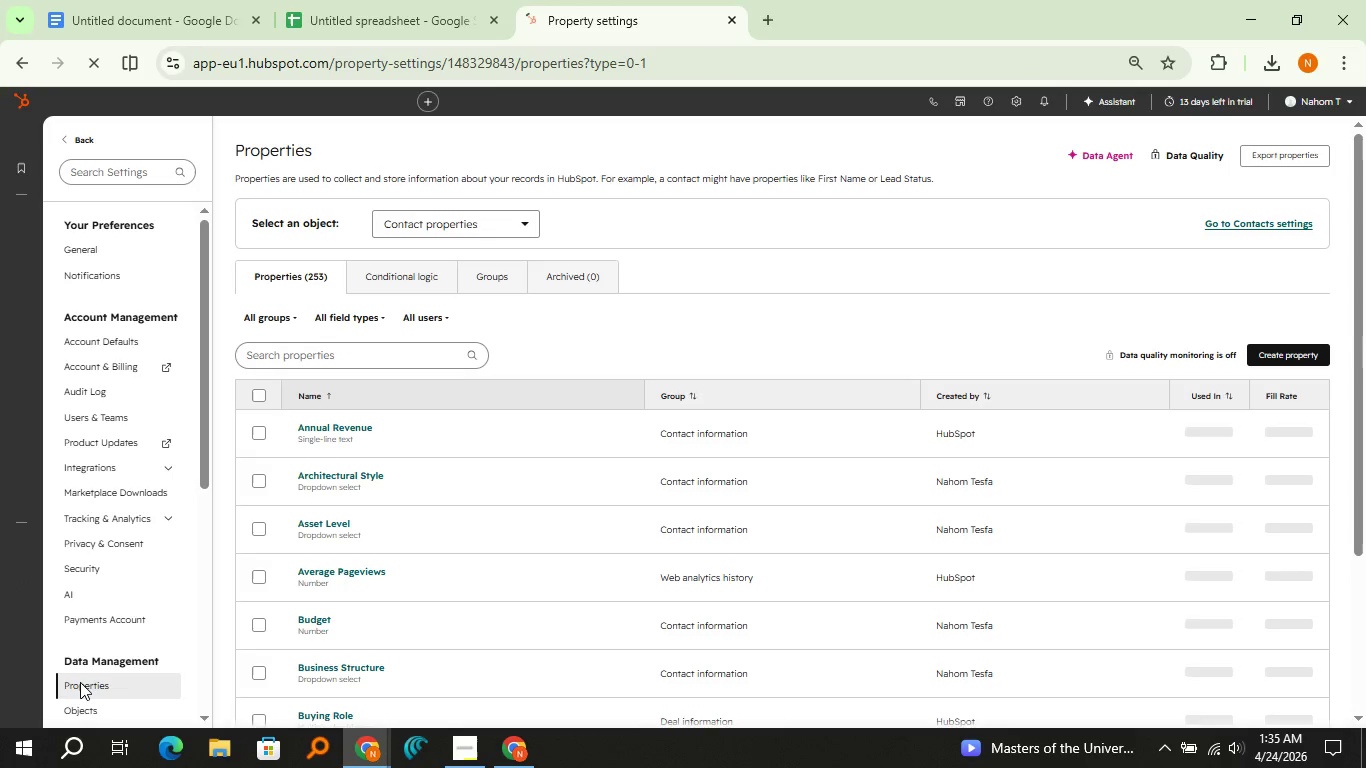 
wait(7.25)
 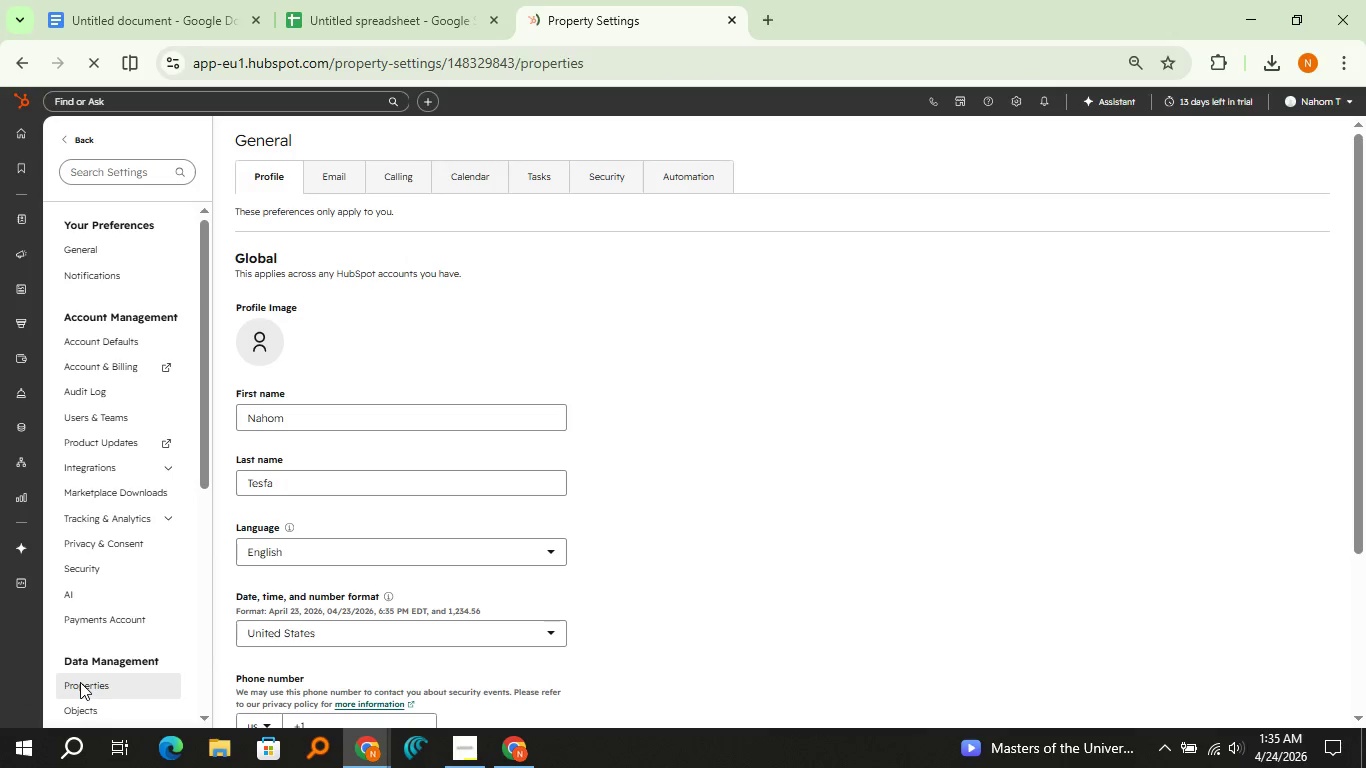 
left_click([418, 357])
 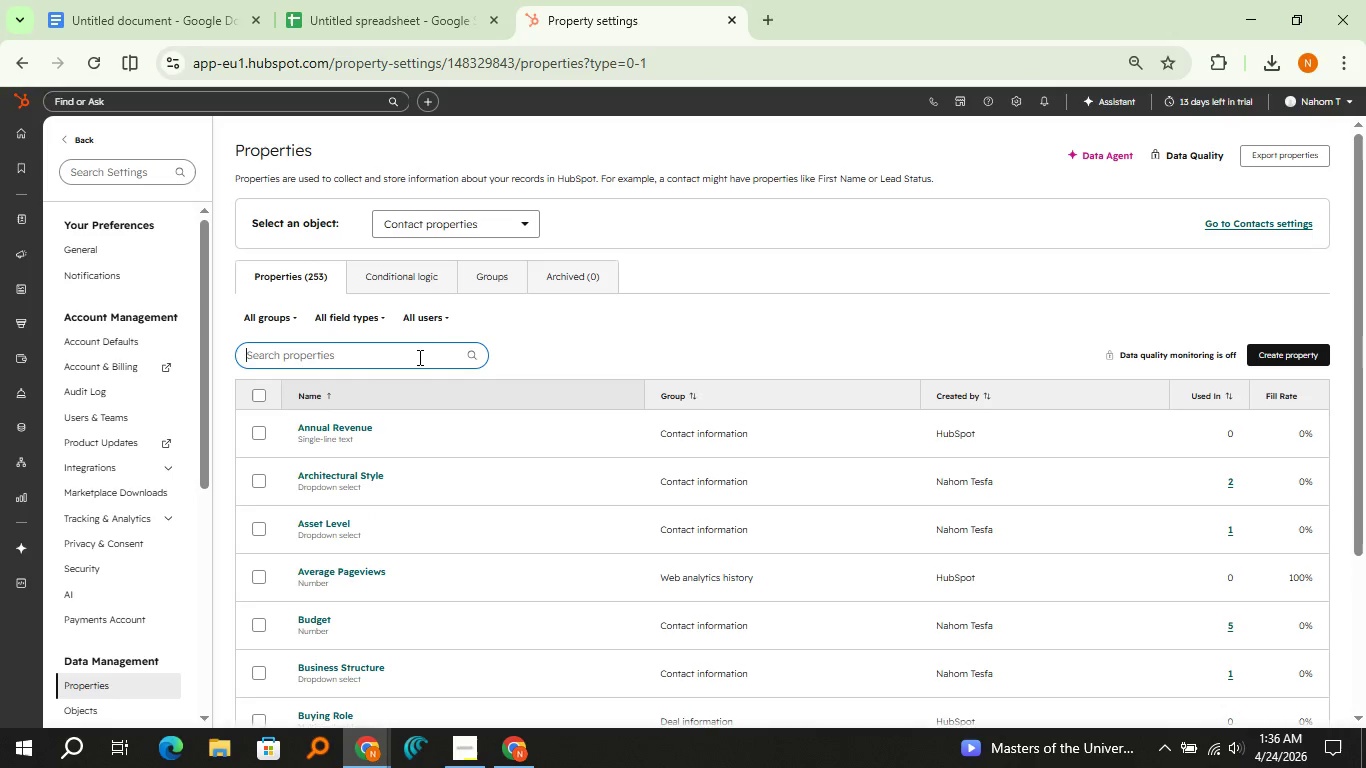 
type(Res)
 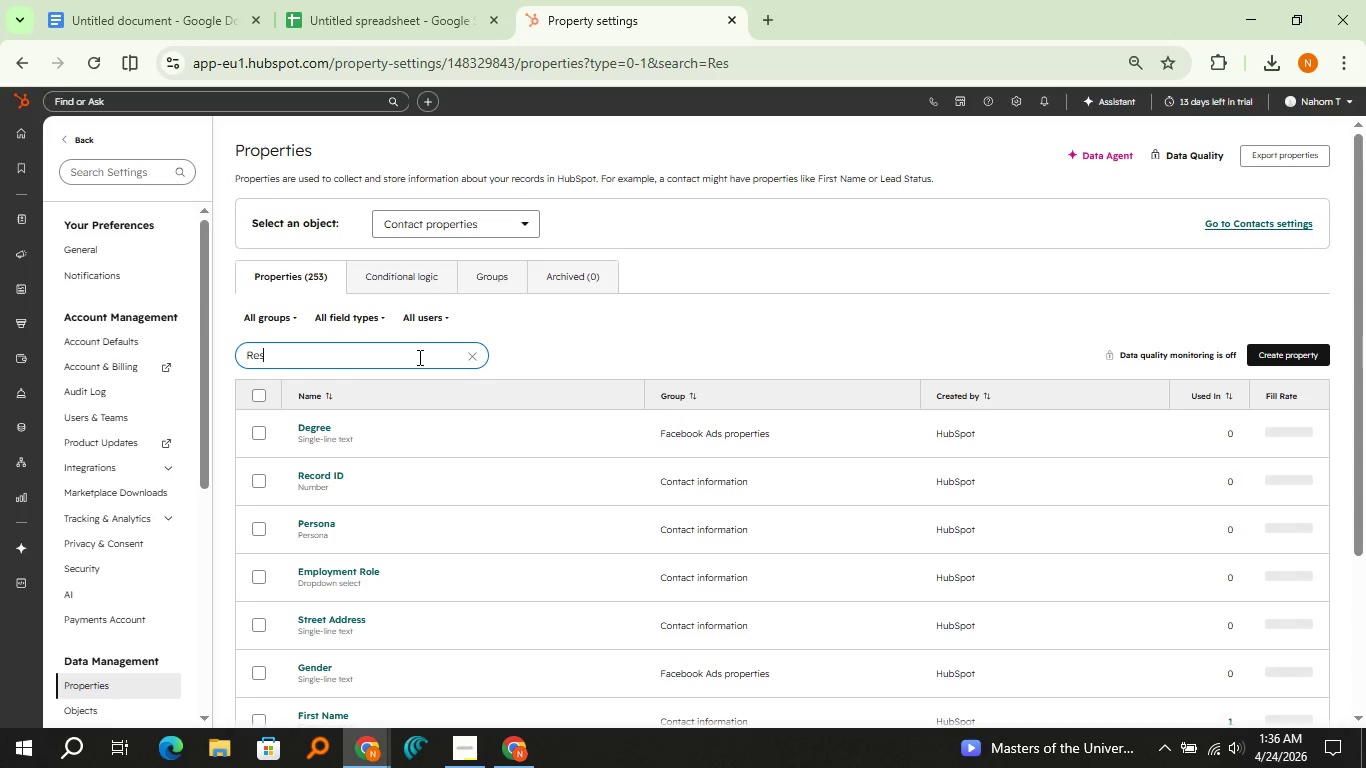 
left_click([401, 479])
 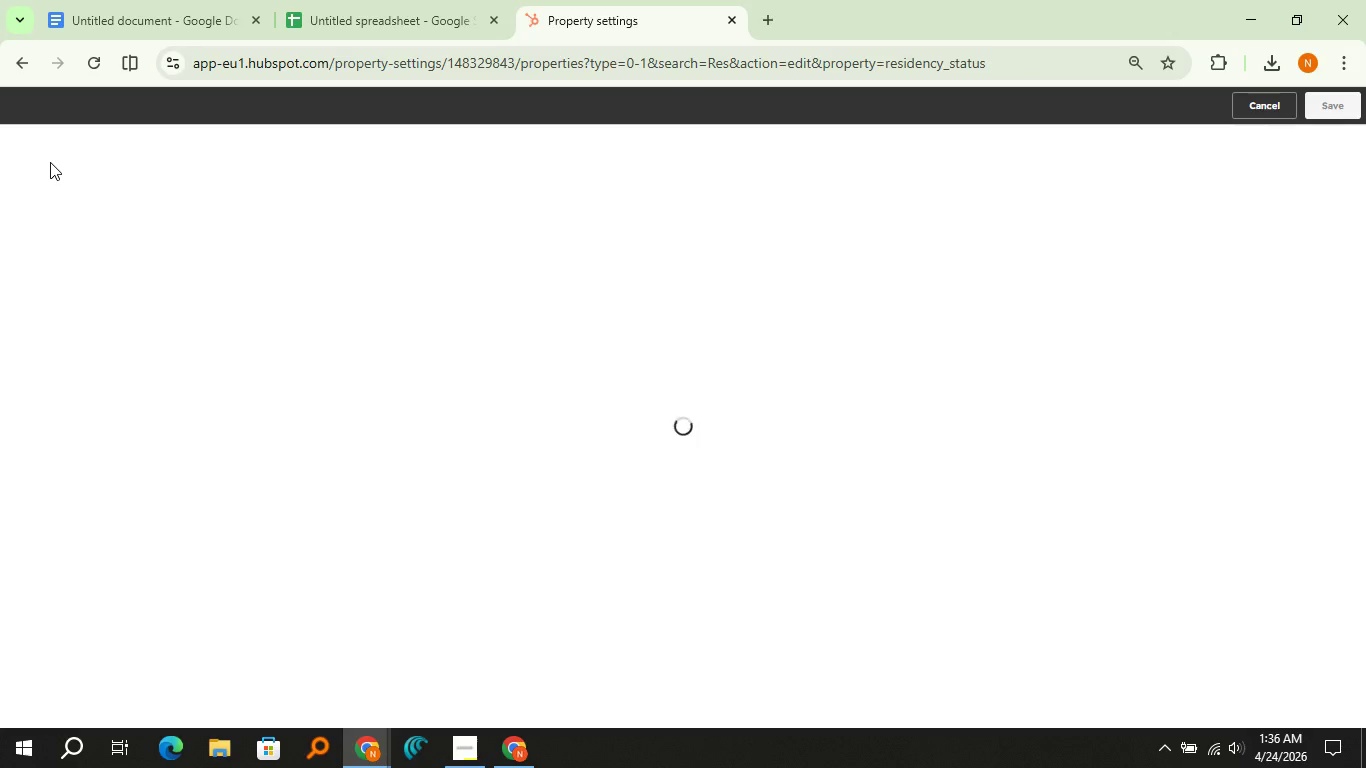 
wait(10.47)
 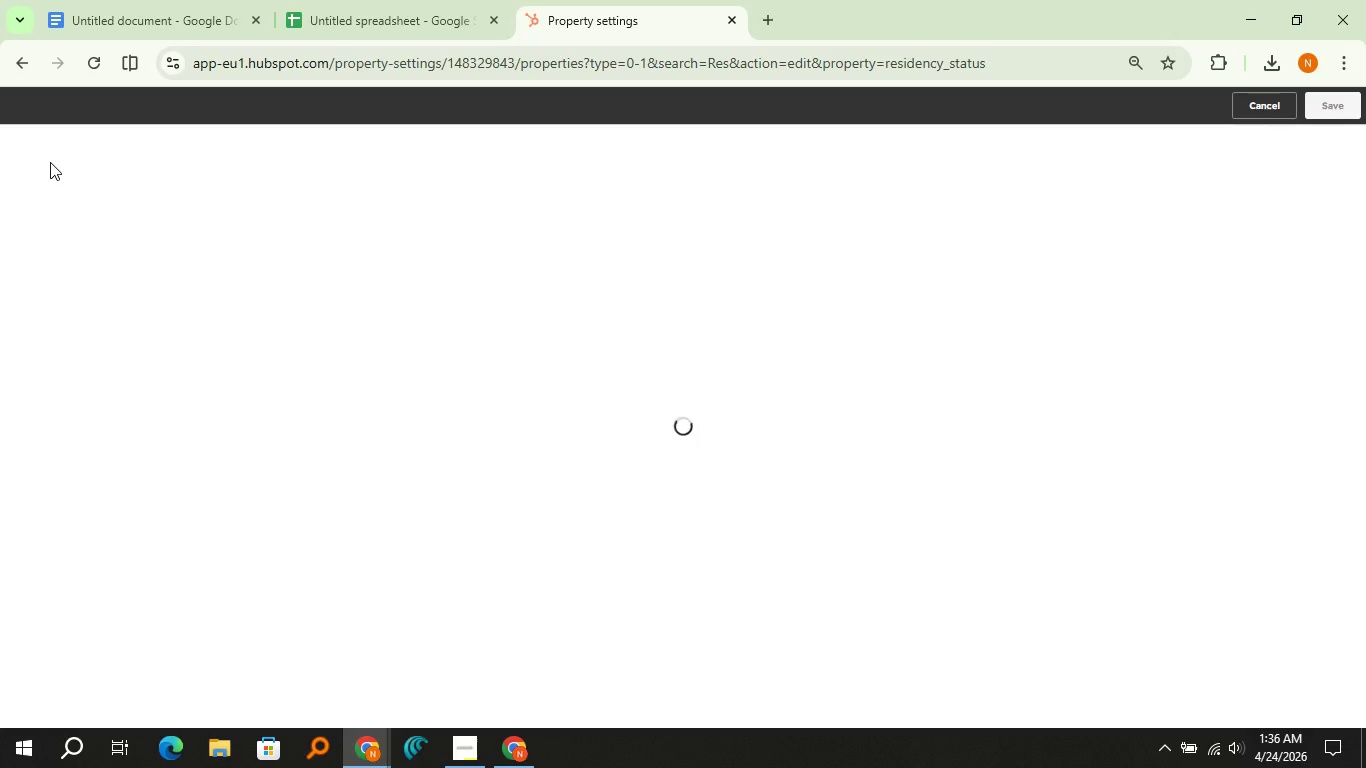 
left_click([57, 194])
 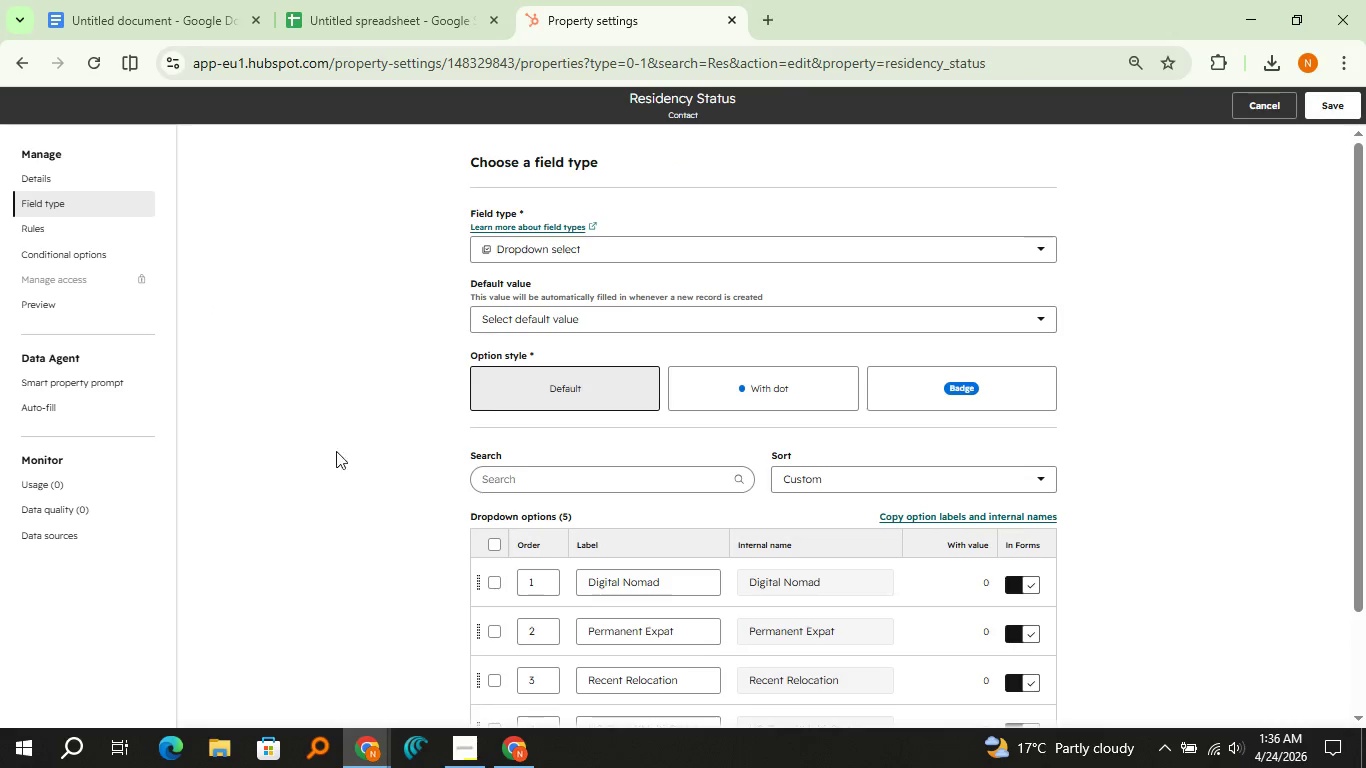 
scroll: coordinate [441, 453], scroll_direction: down, amount: 2.0
 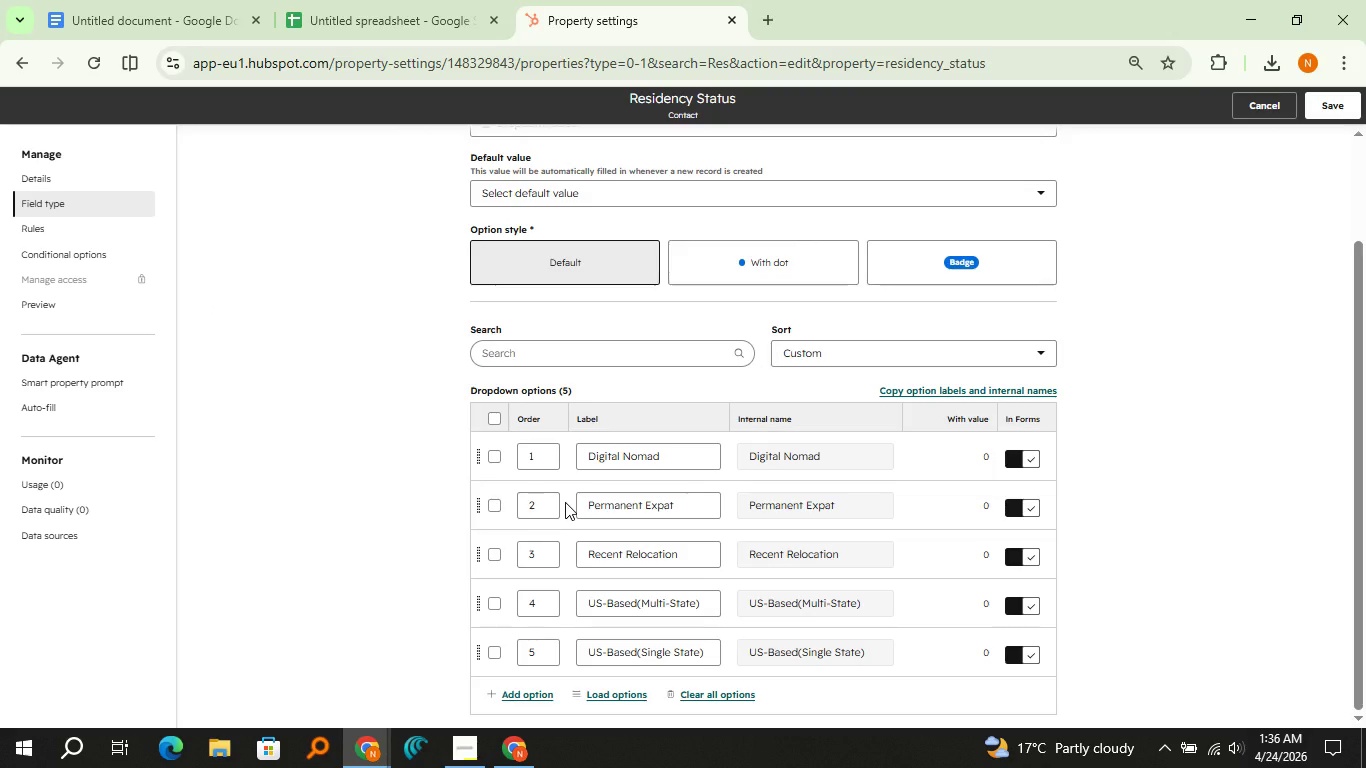 
left_click([358, 1])
 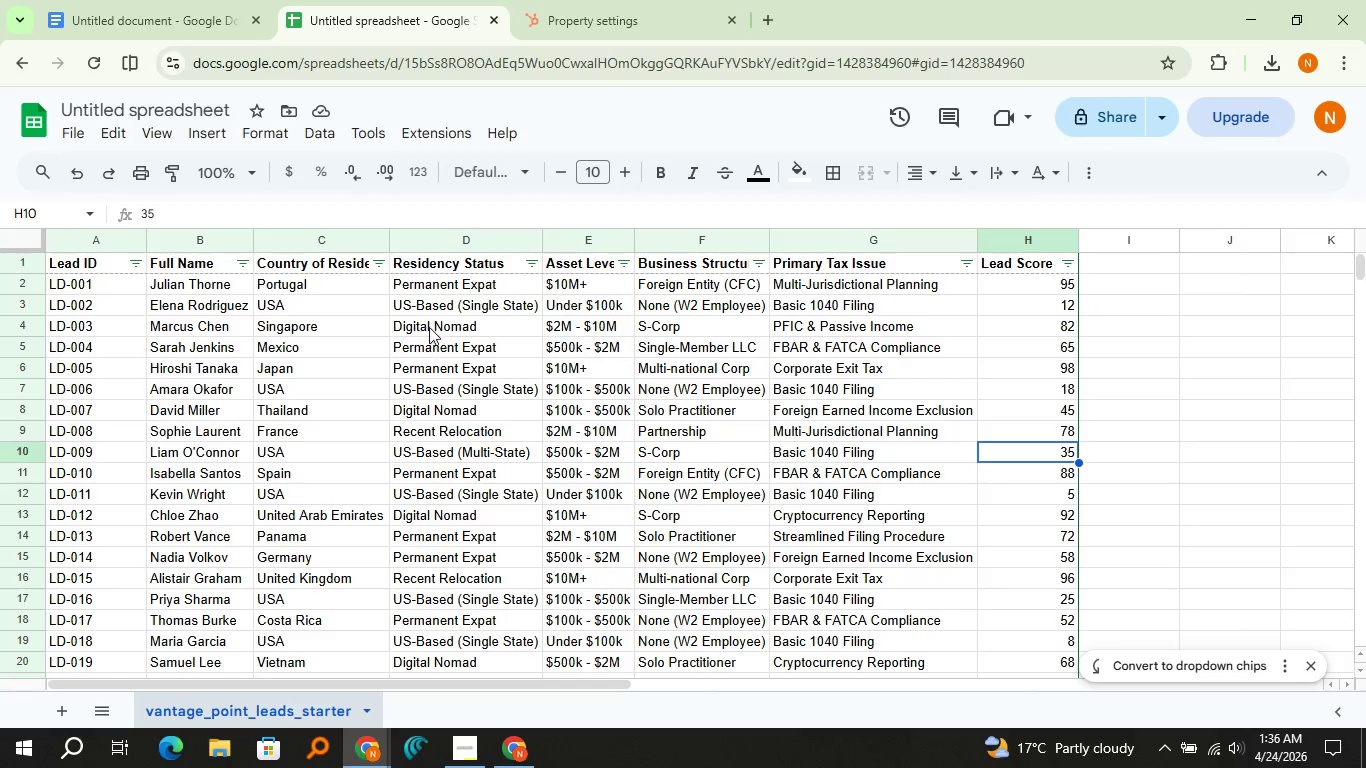 
left_click([430, 300])
 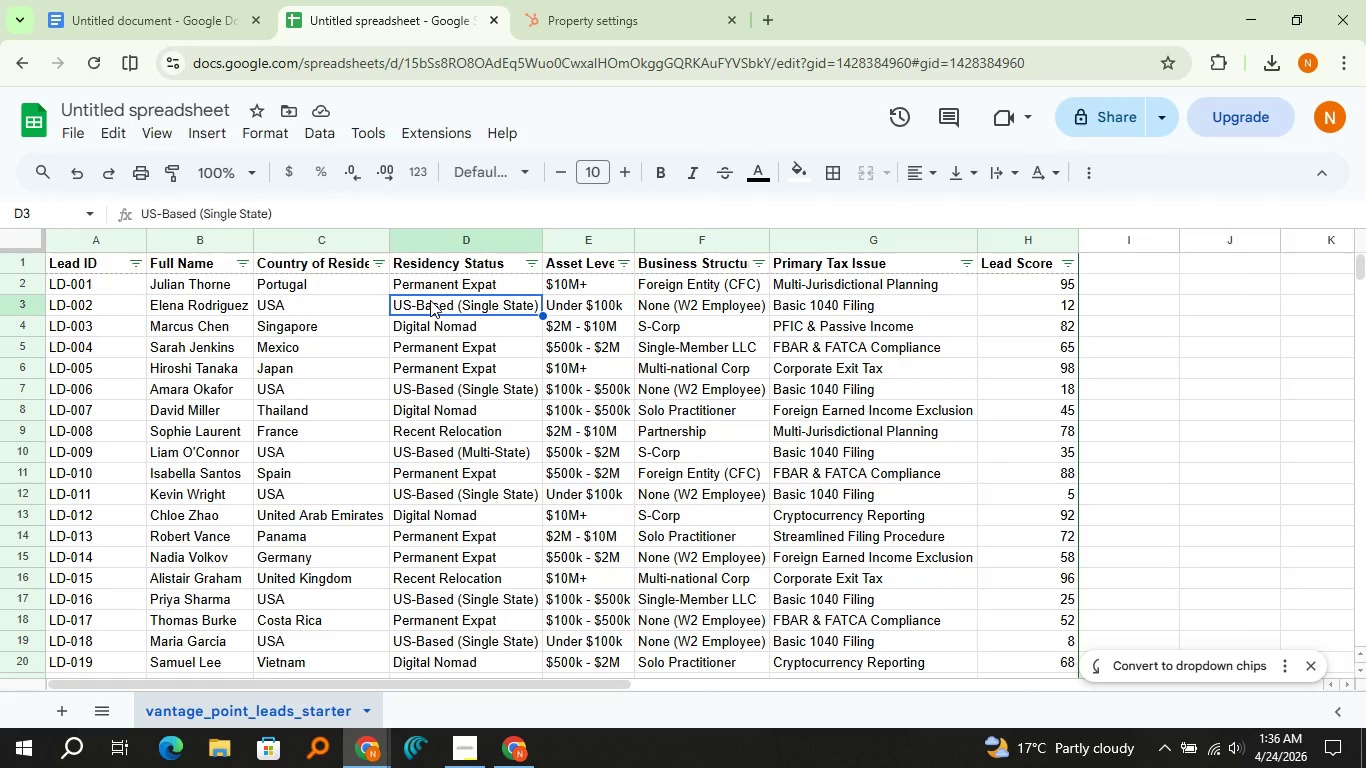 
key(Control+C)
 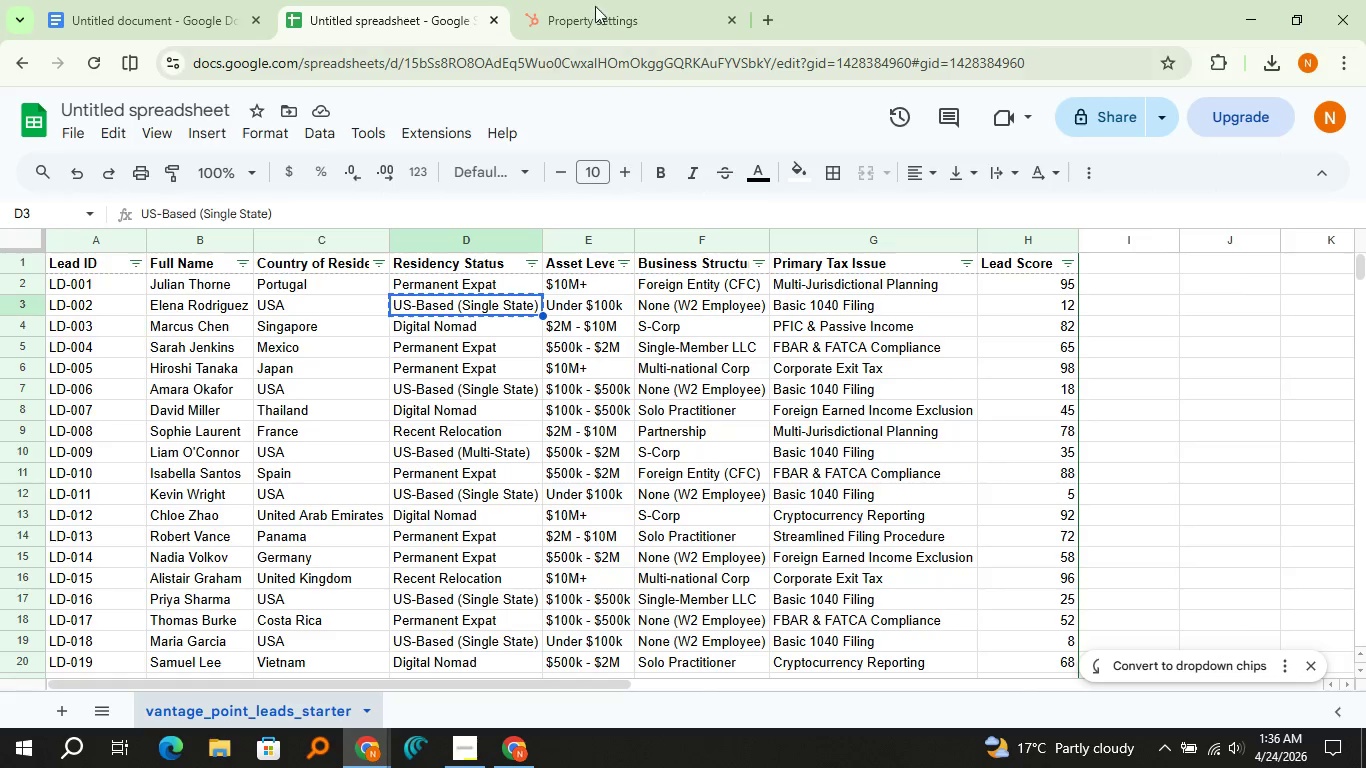 
left_click([624, 0])
 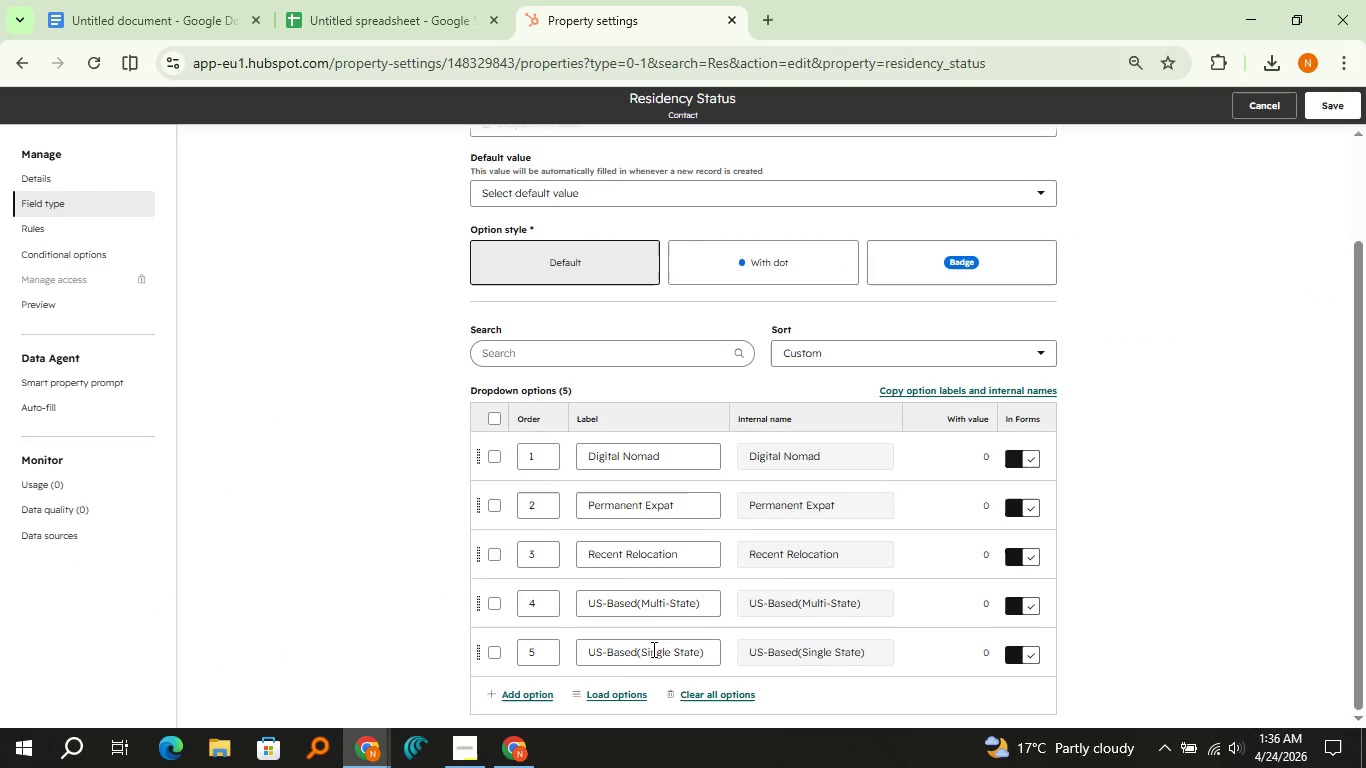 
left_click([408, 47])
 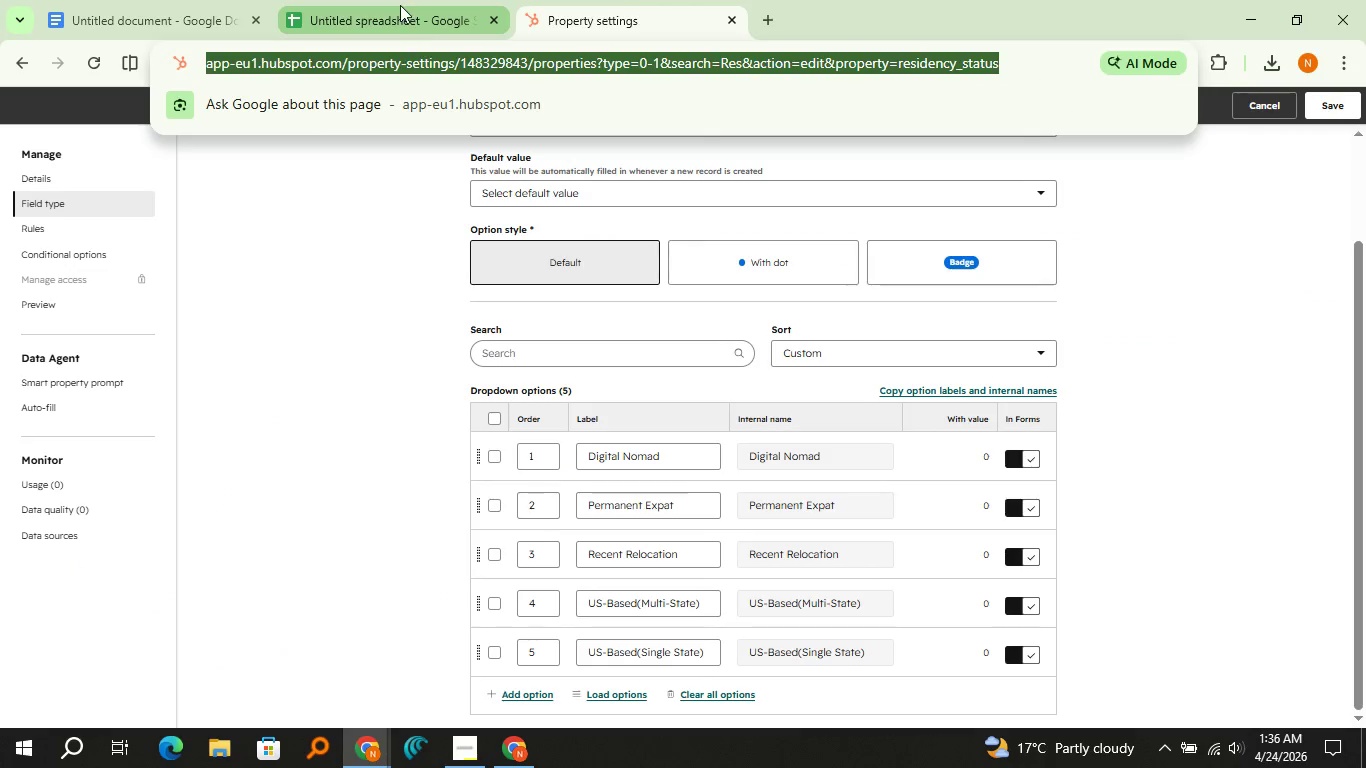 
left_click([400, 5])
 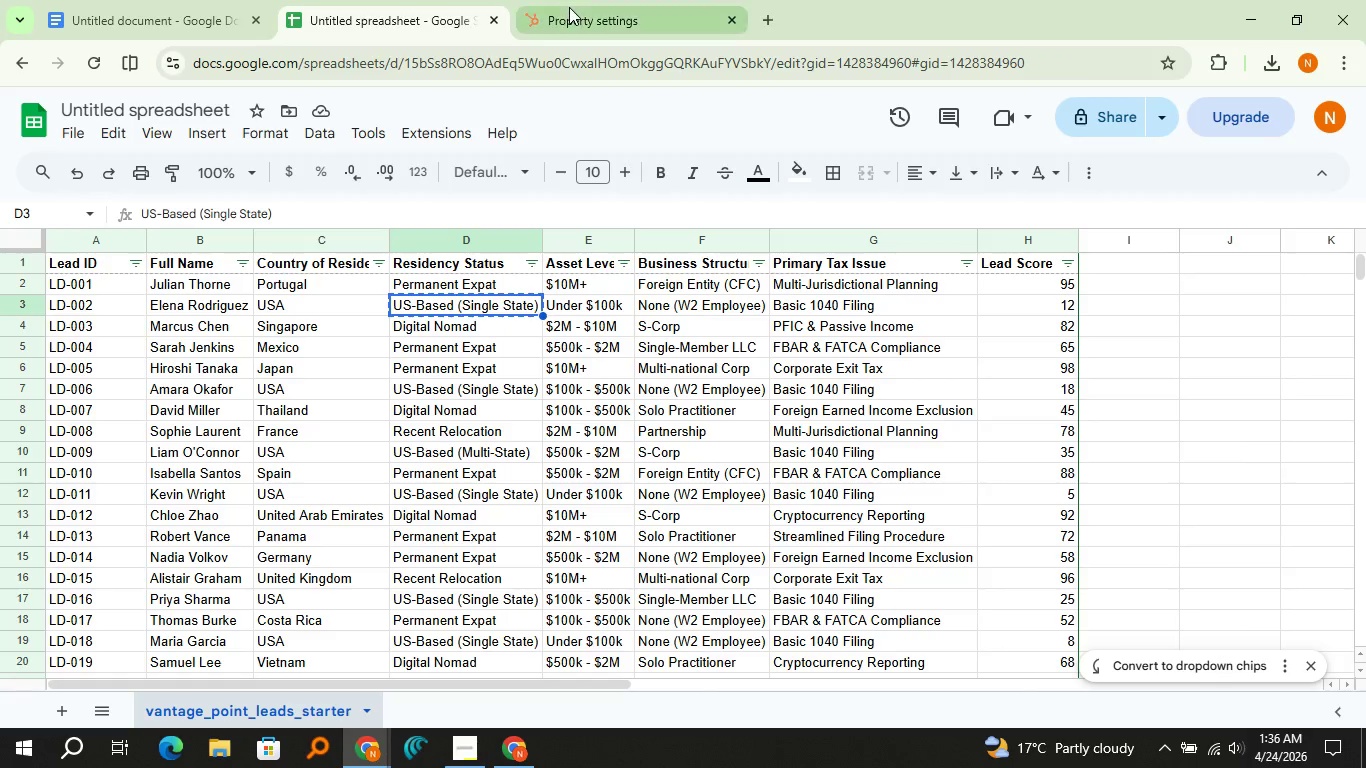 
left_click([569, 7])
 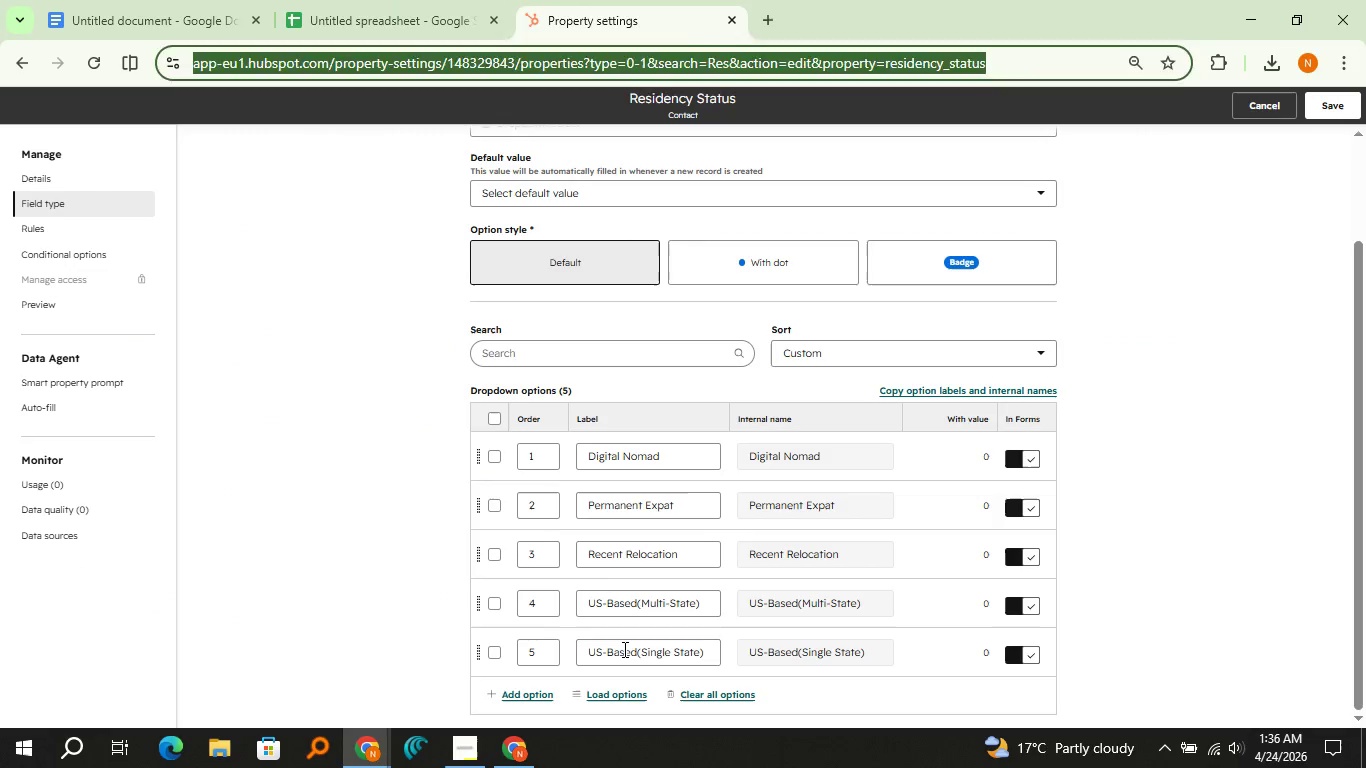 
double_click([623, 649])
 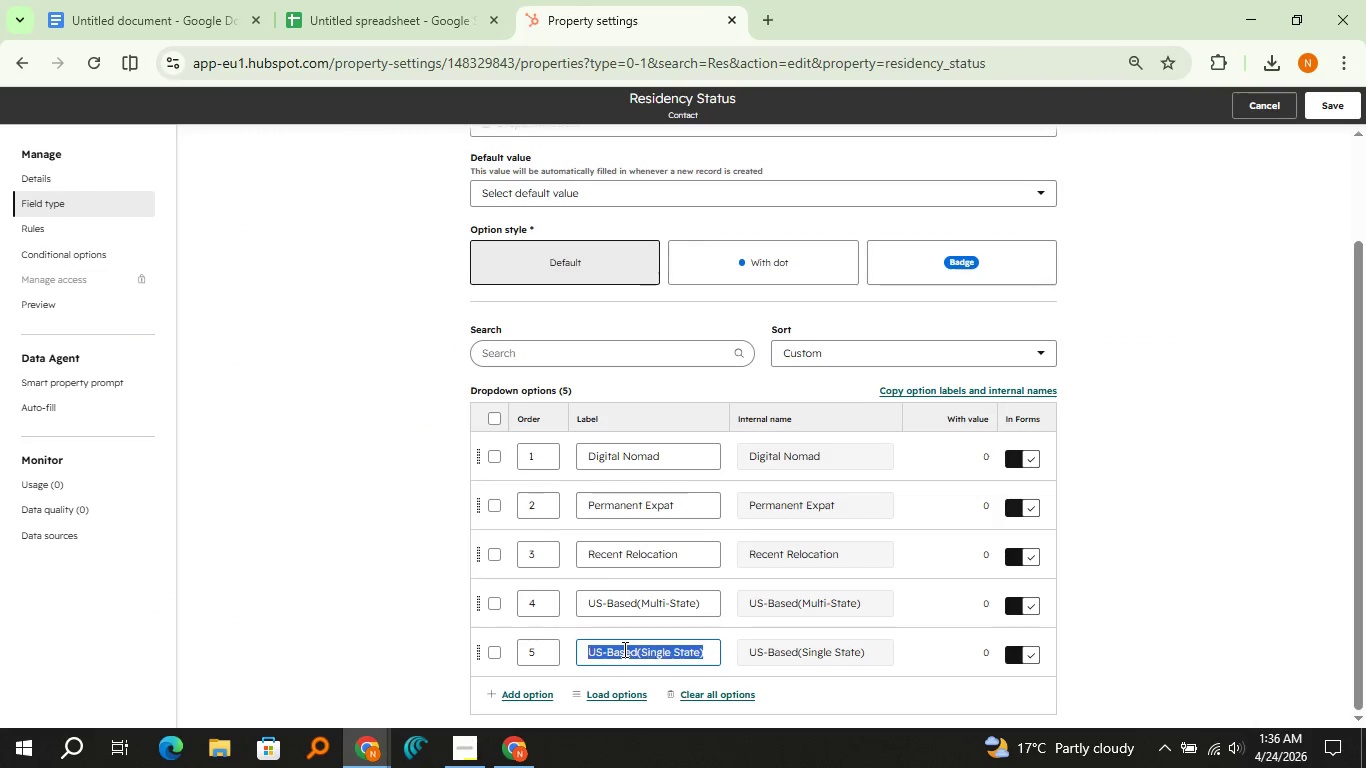 
triple_click([623, 649])
 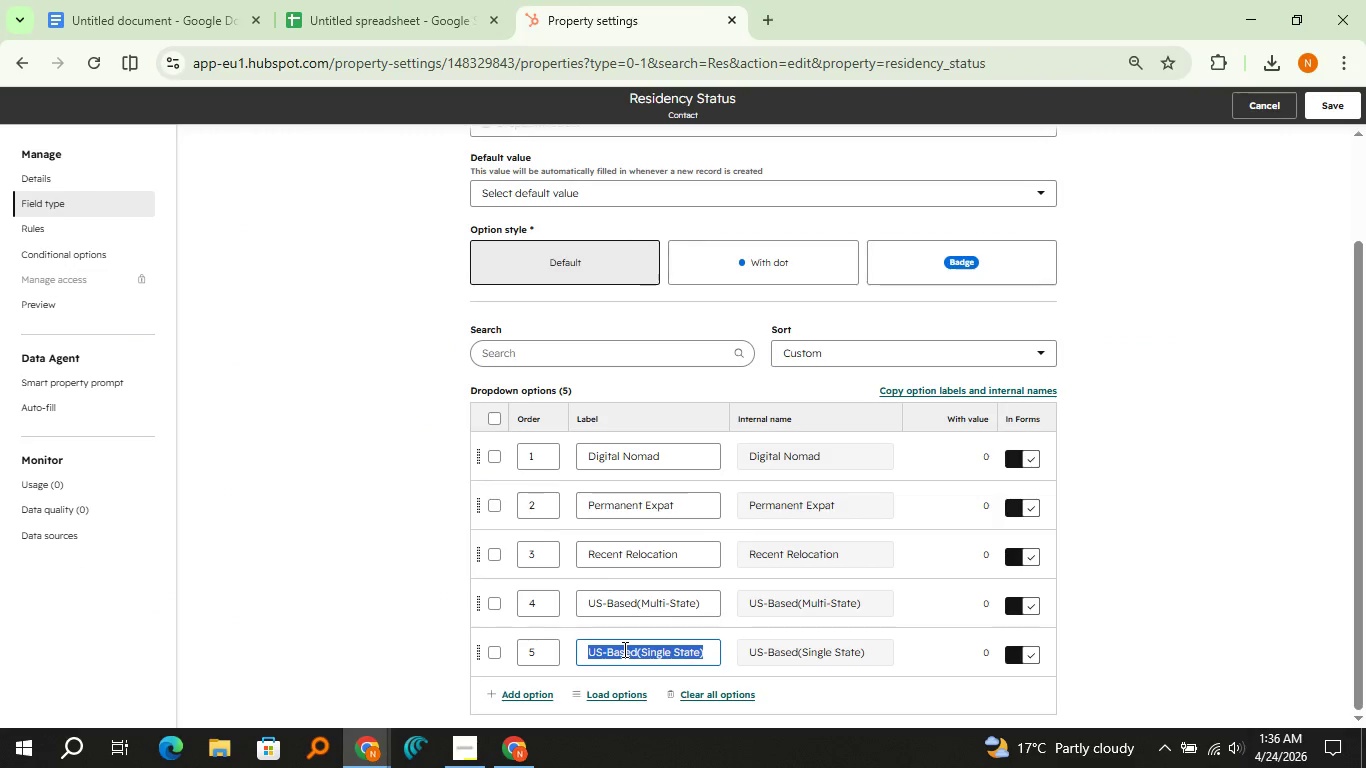 
key(Control+V)
 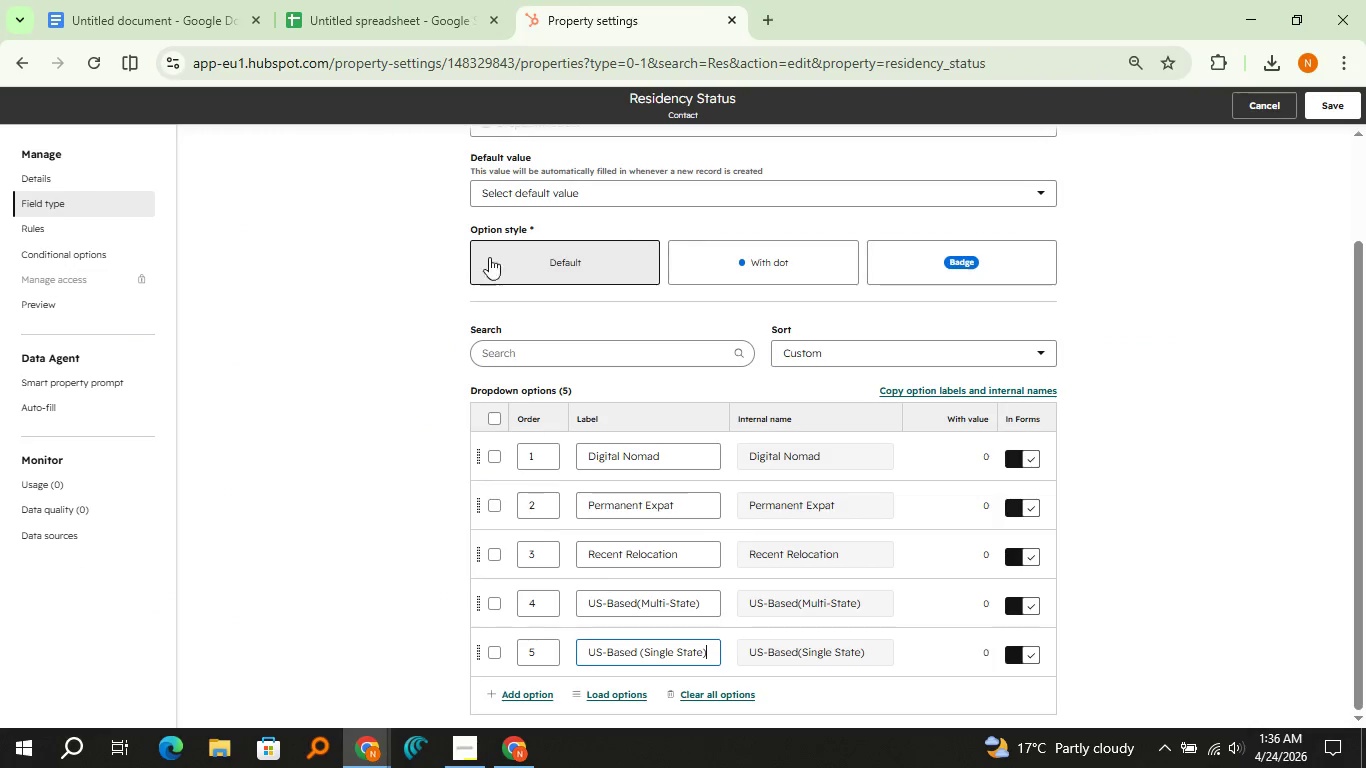 
left_click([399, 14])
 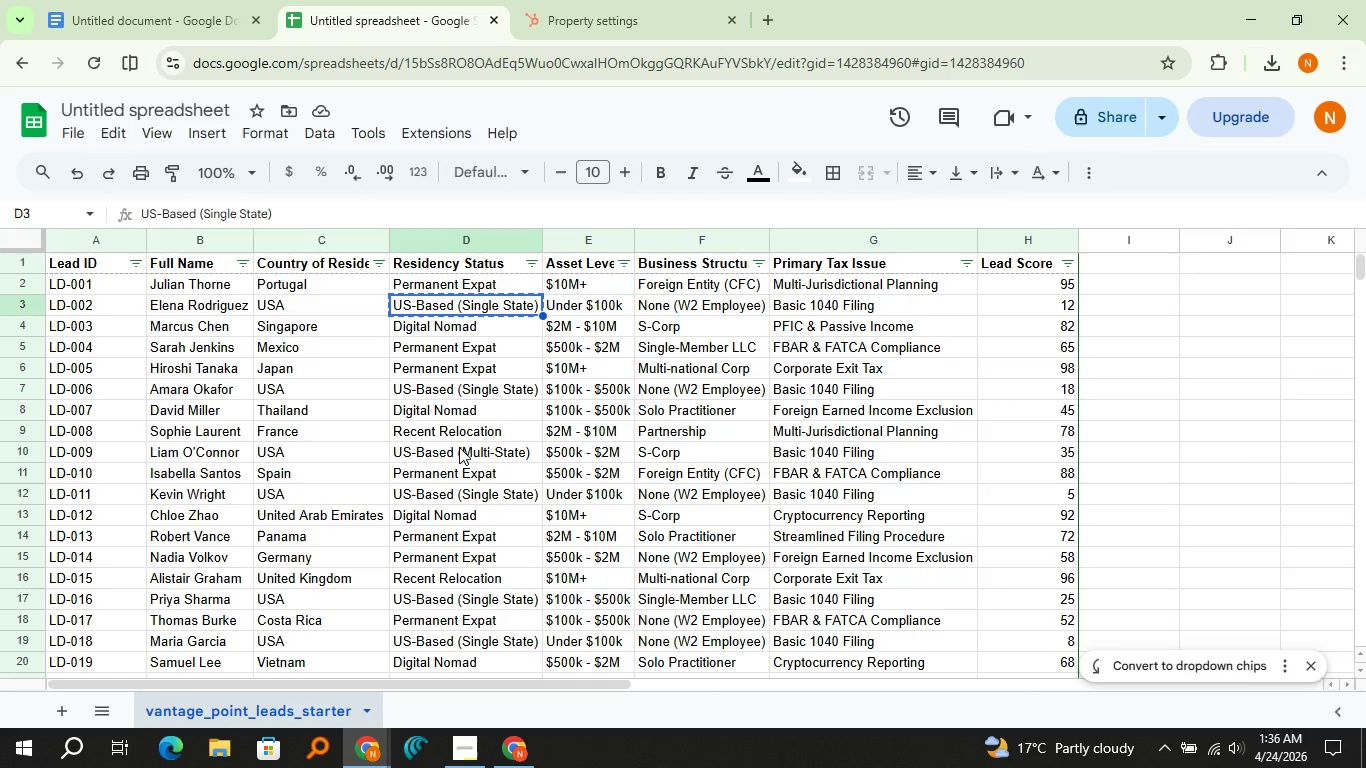 
double_click([458, 447])
 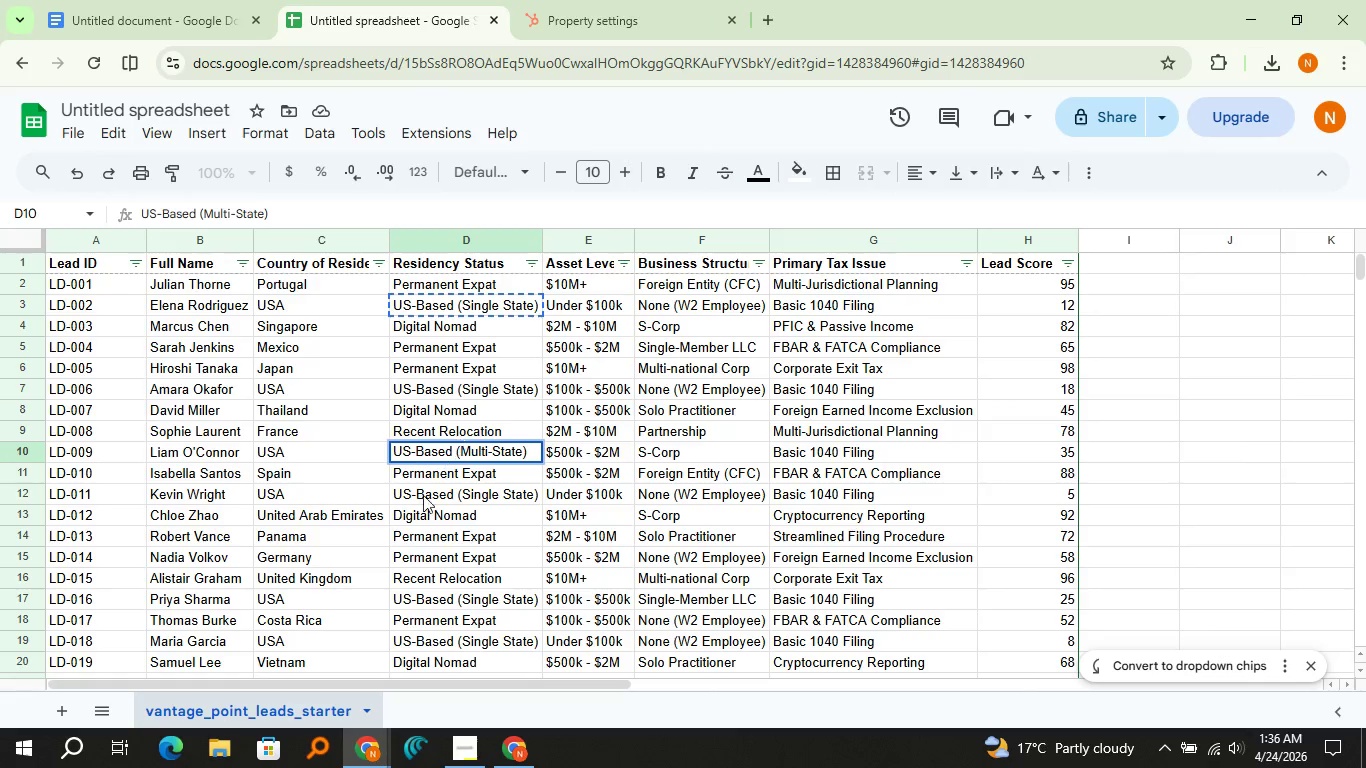 
left_click([426, 509])
 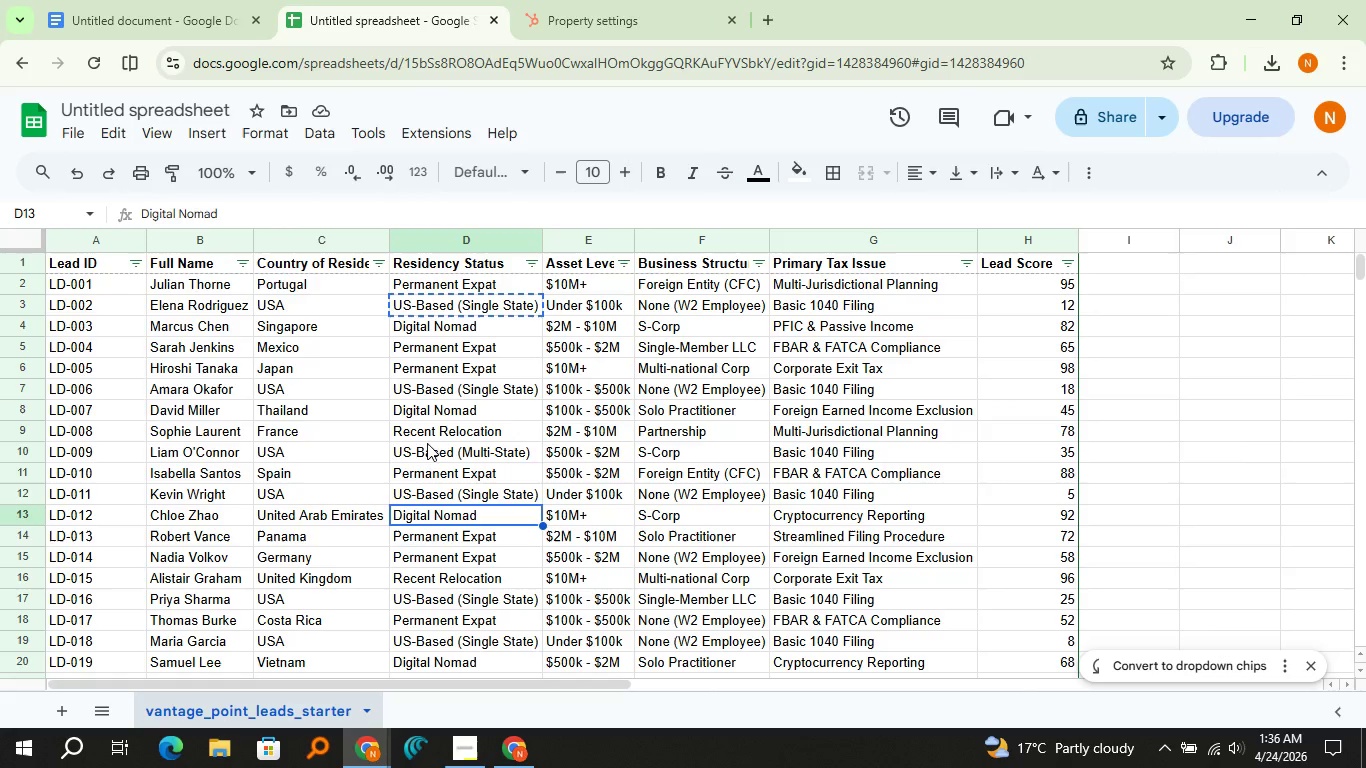 
double_click([427, 443])
 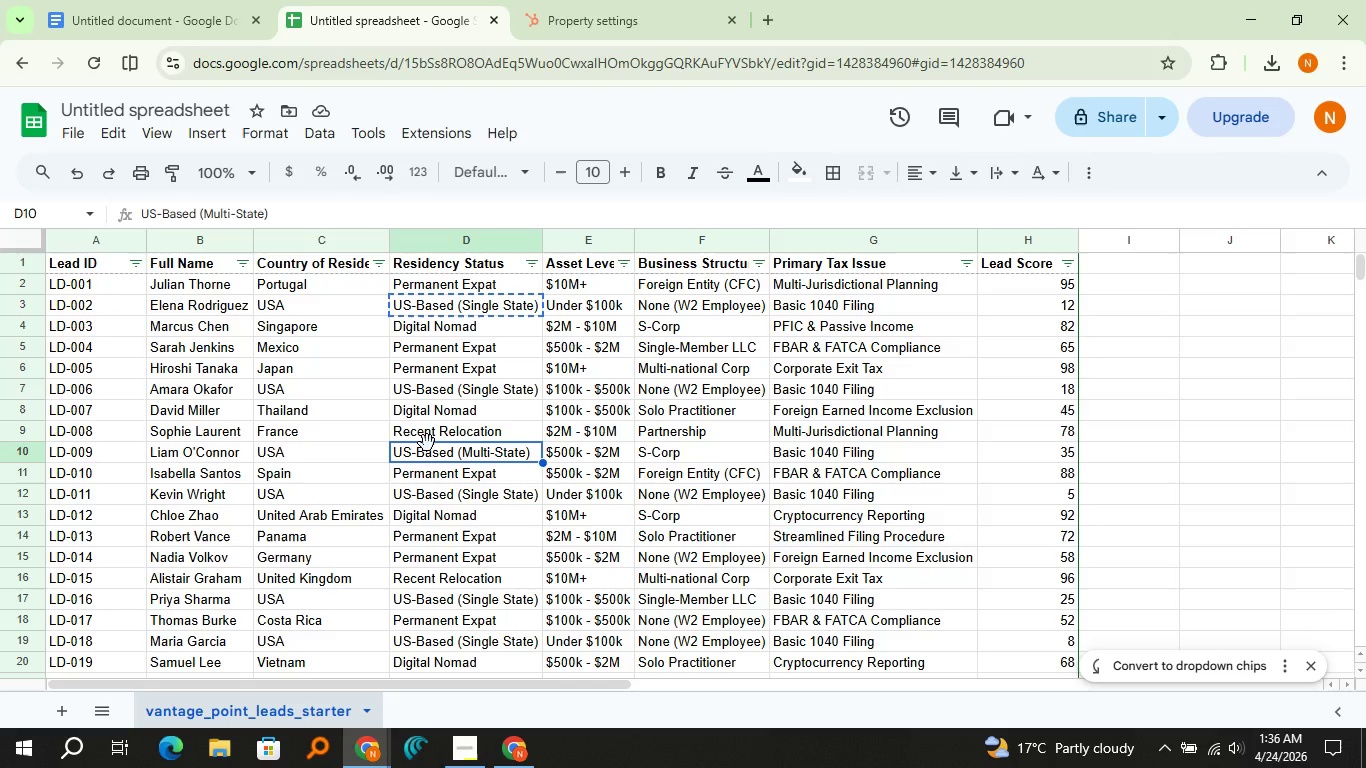 
key(Control+C)
 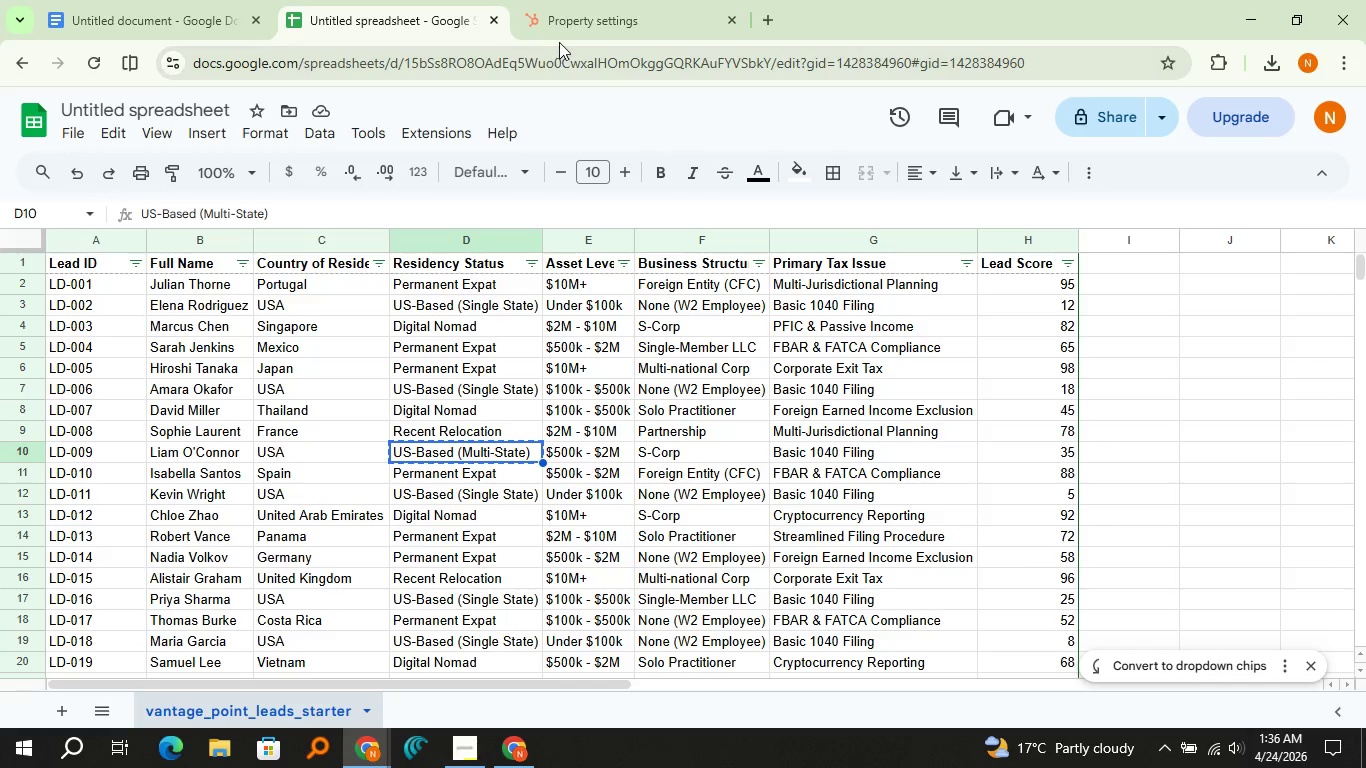 
left_click([562, 27])
 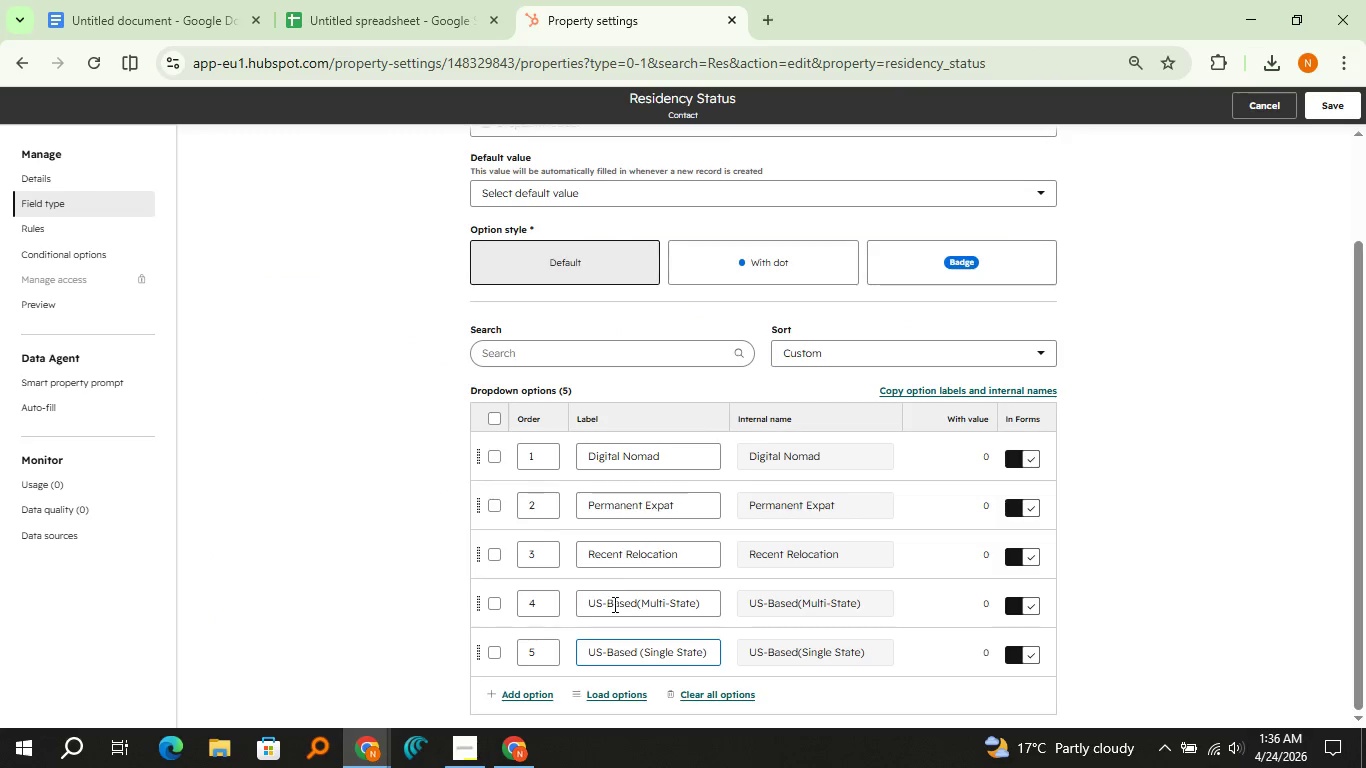 
left_click([615, 605])
 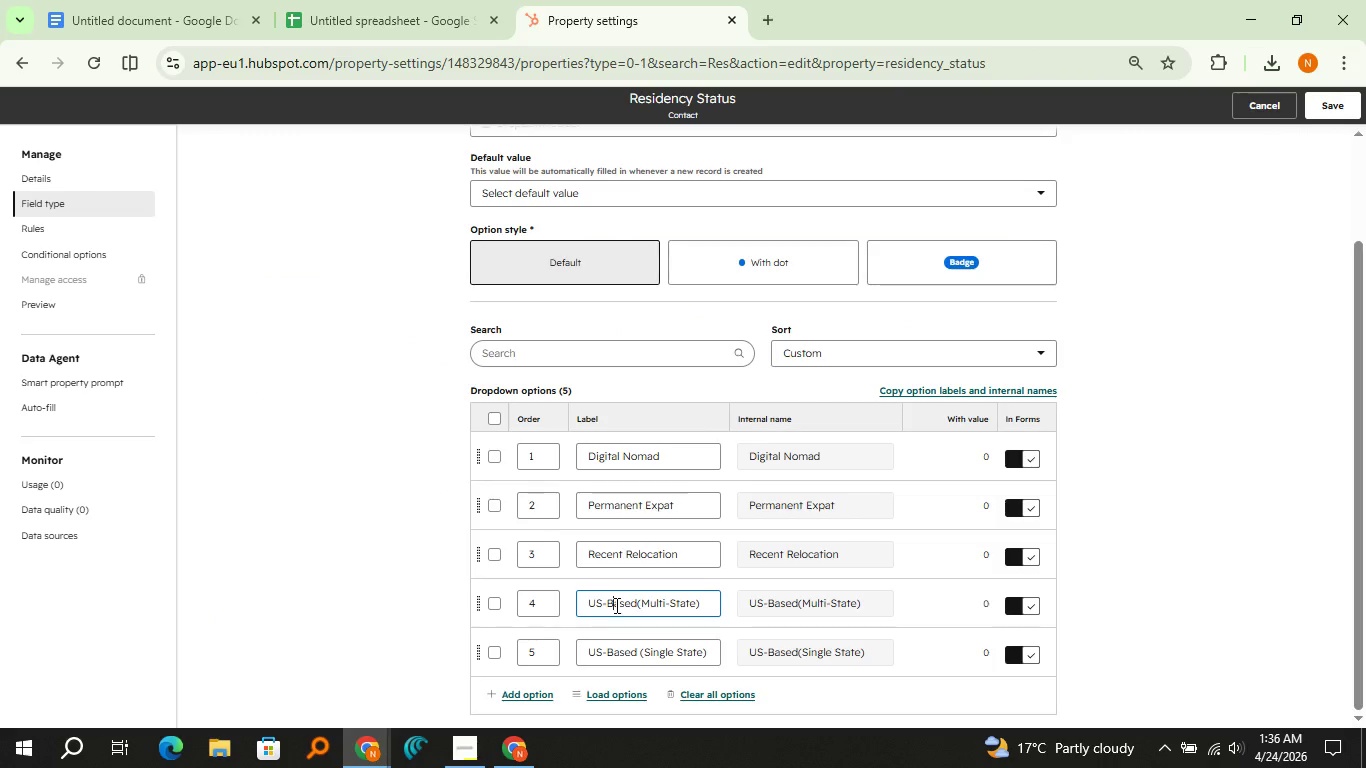 
double_click([615, 605])
 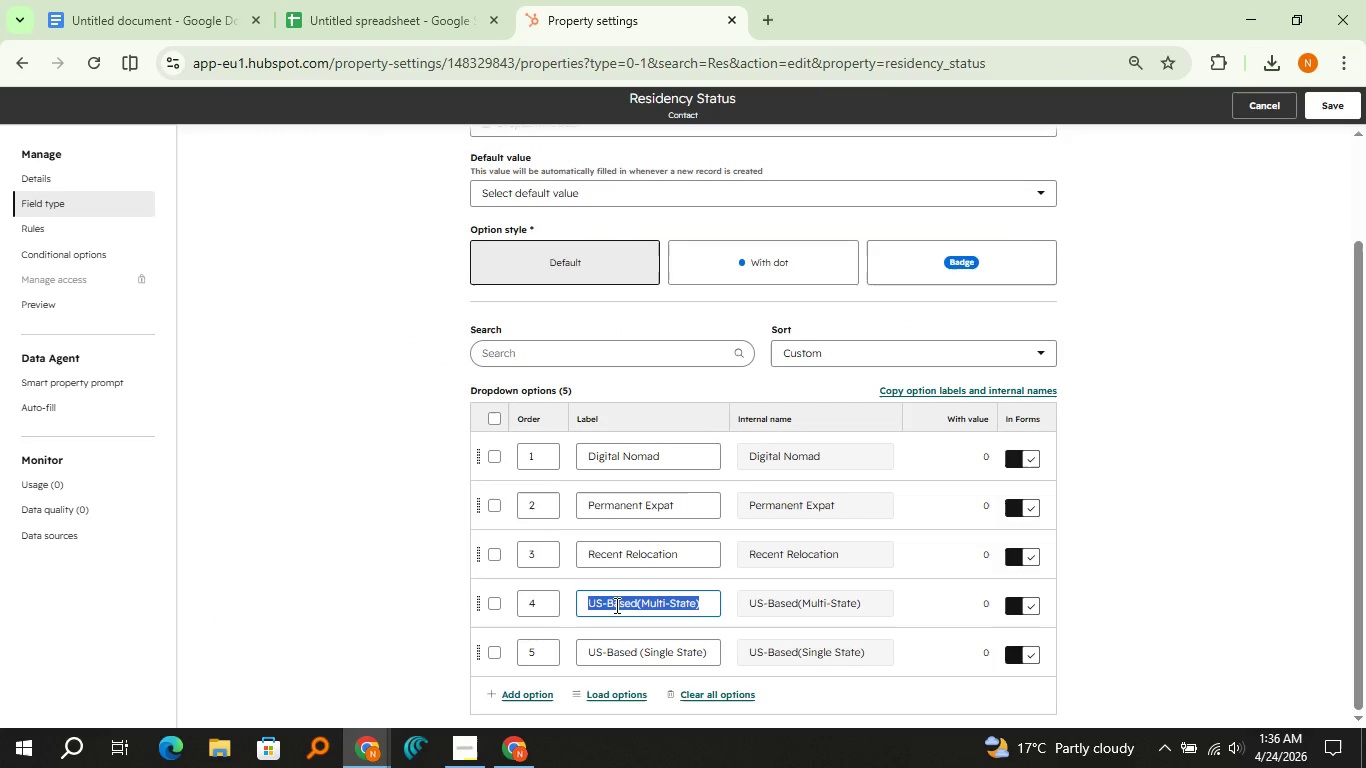 
triple_click([615, 605])
 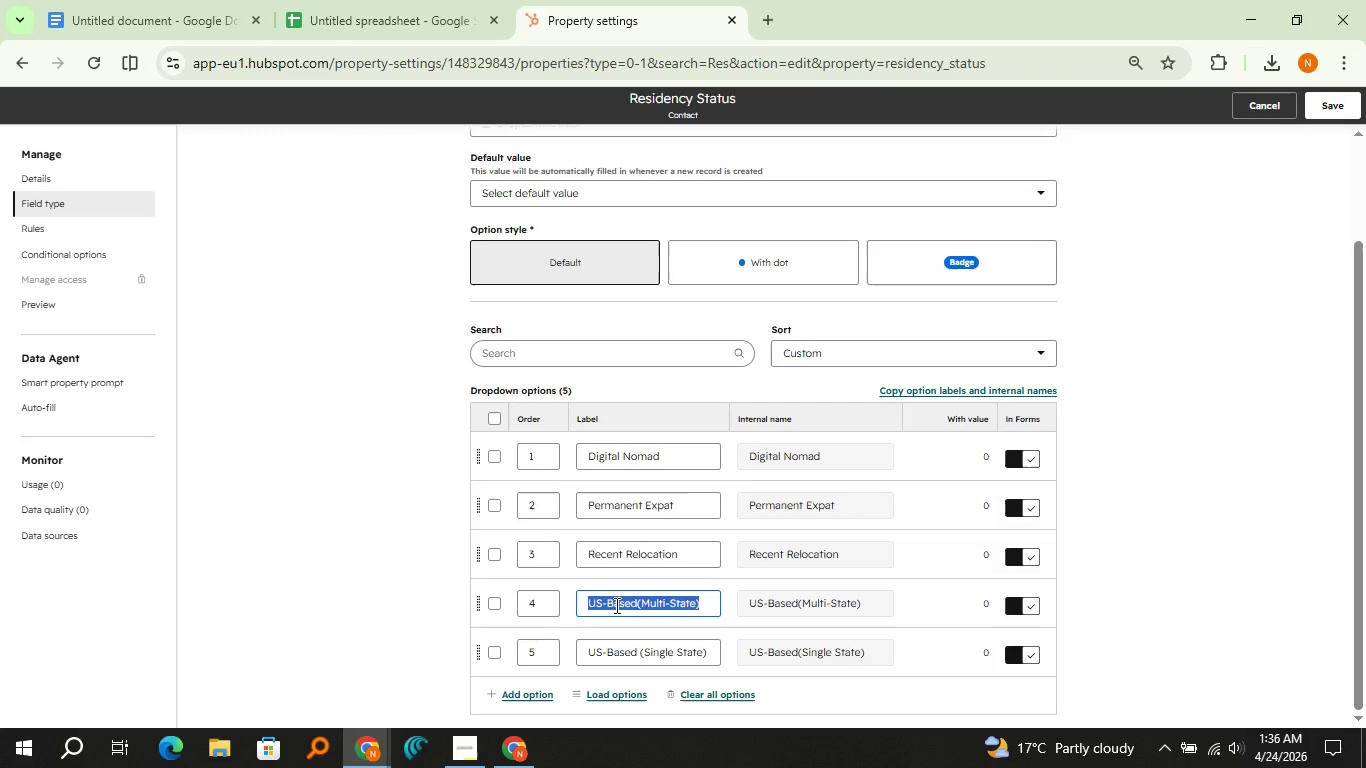 
key(Control+V)
 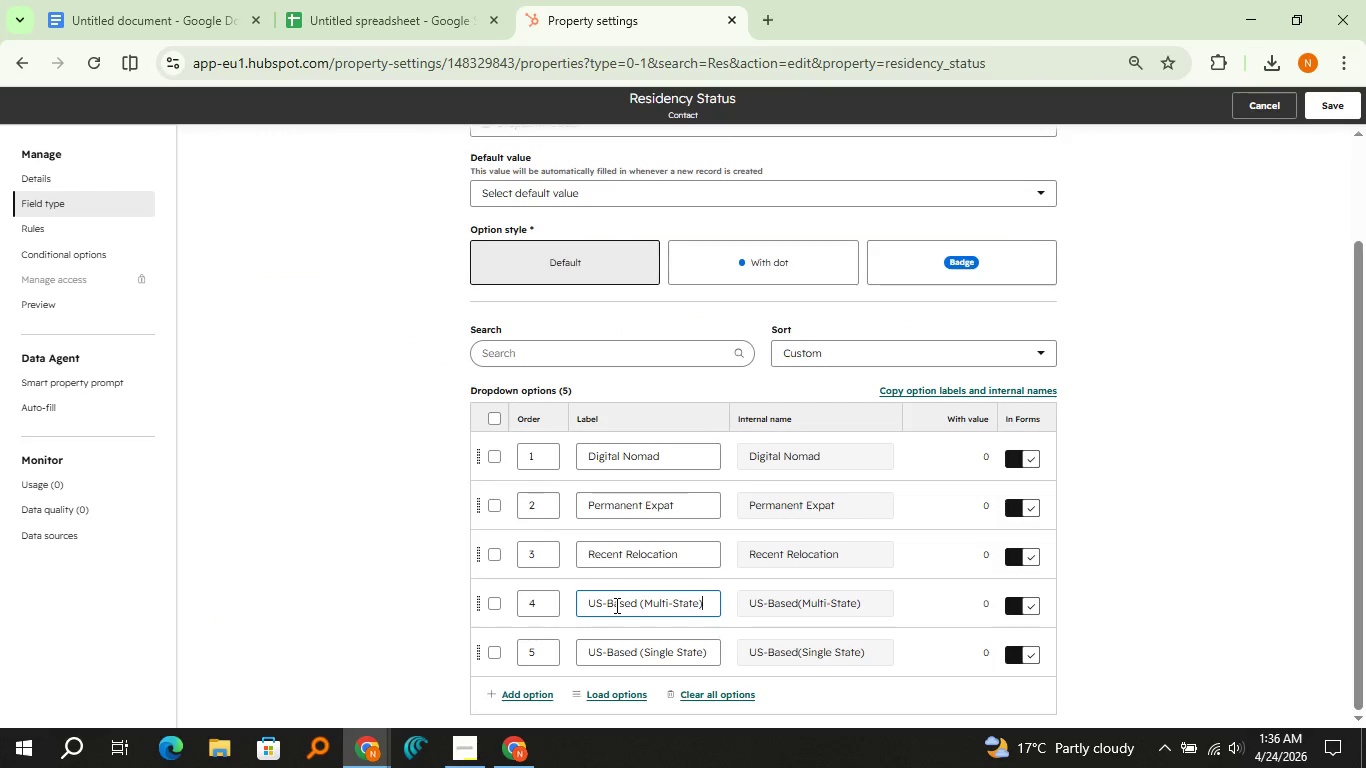 
left_click([1318, 104])
 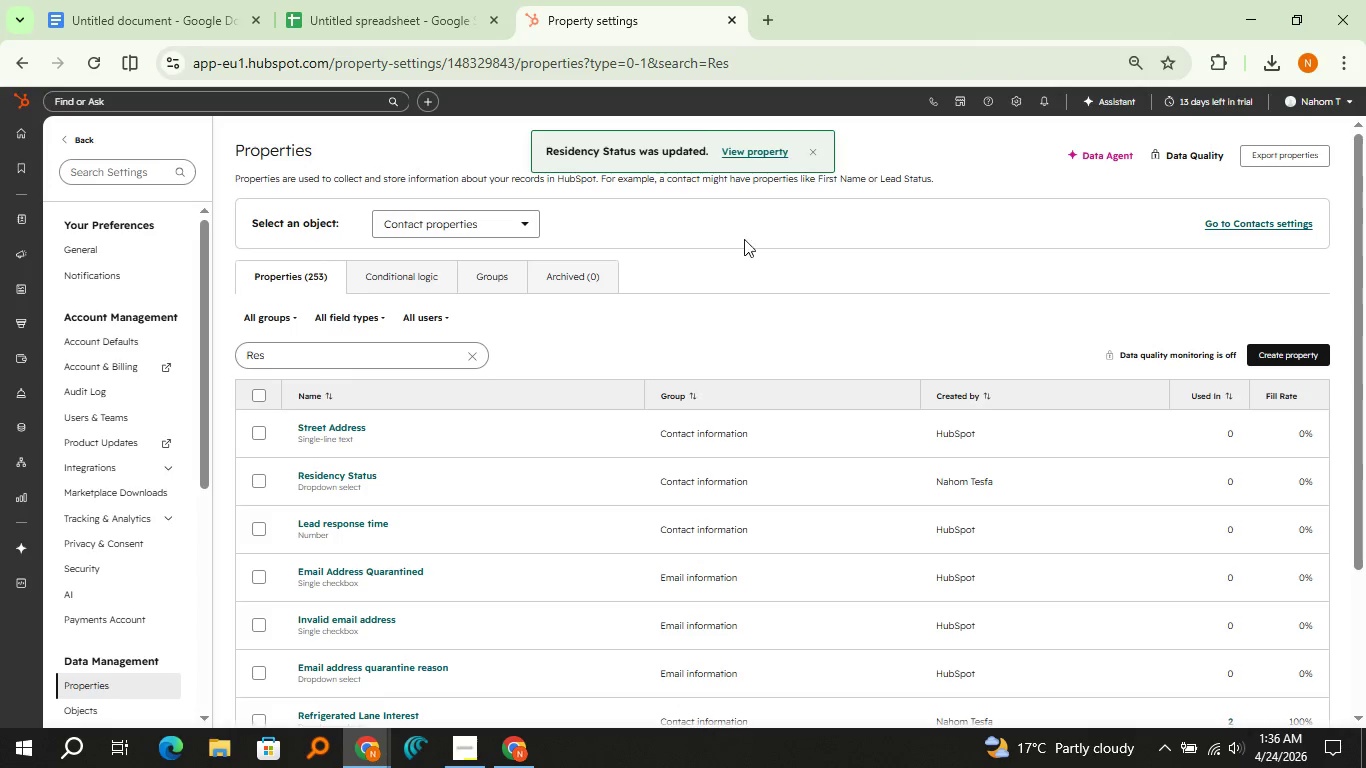 
left_click([813, 154])
 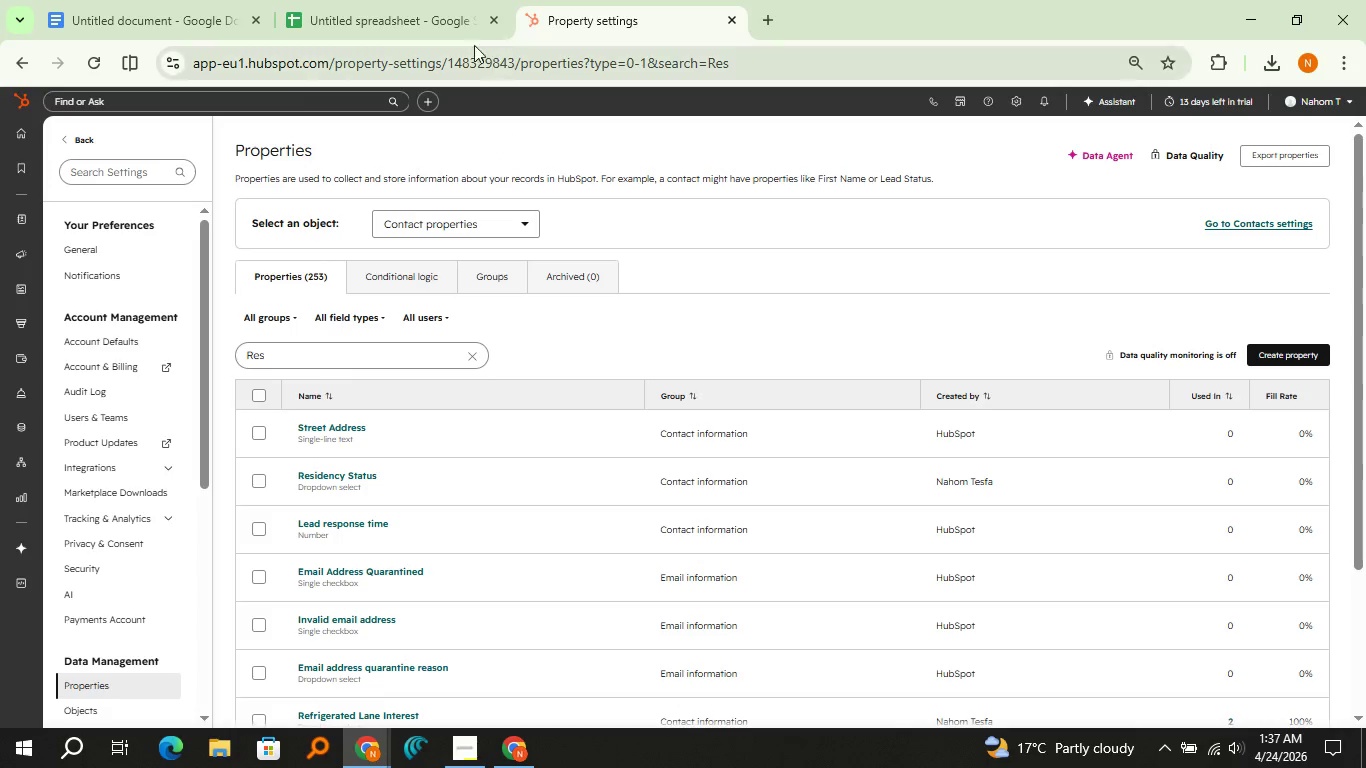 
left_click([449, 22])
 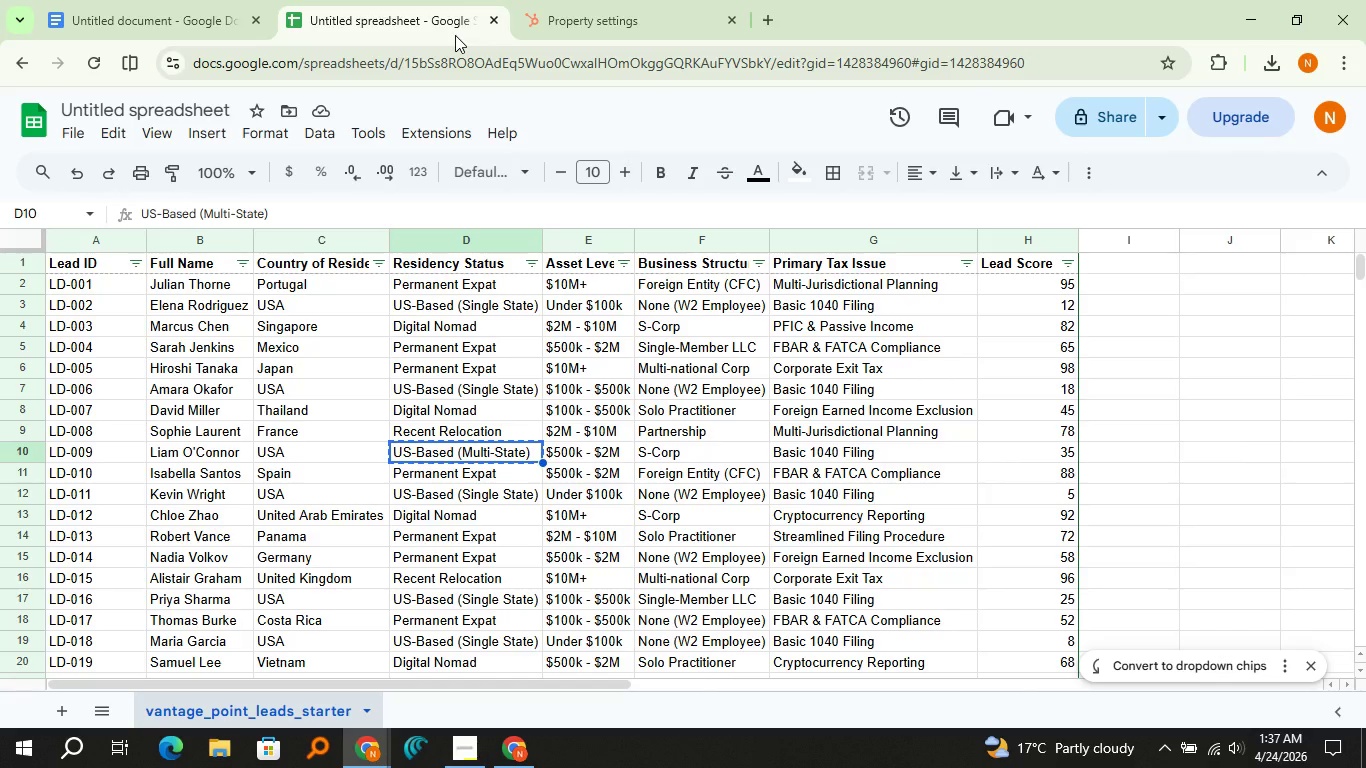 
wait(9.61)
 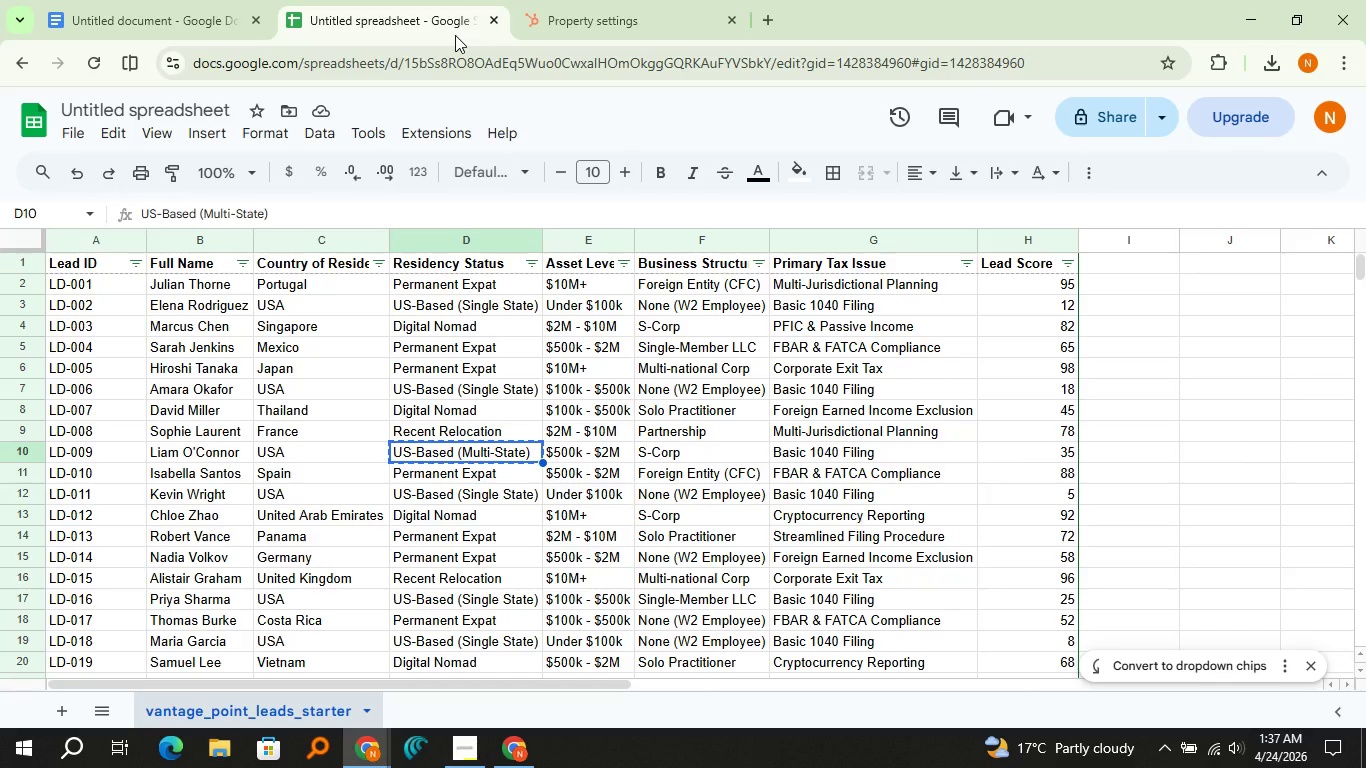 
left_click([581, 19])
 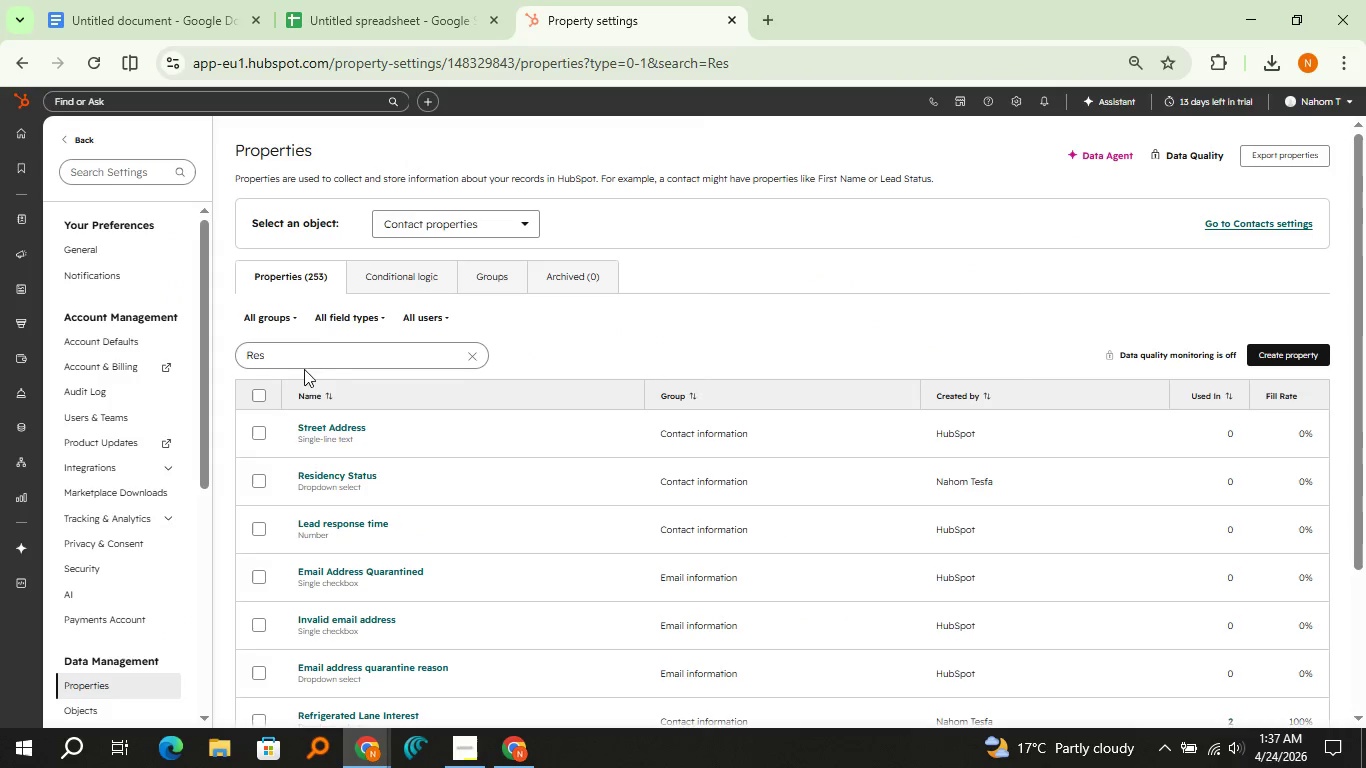 
left_click([315, 352])
 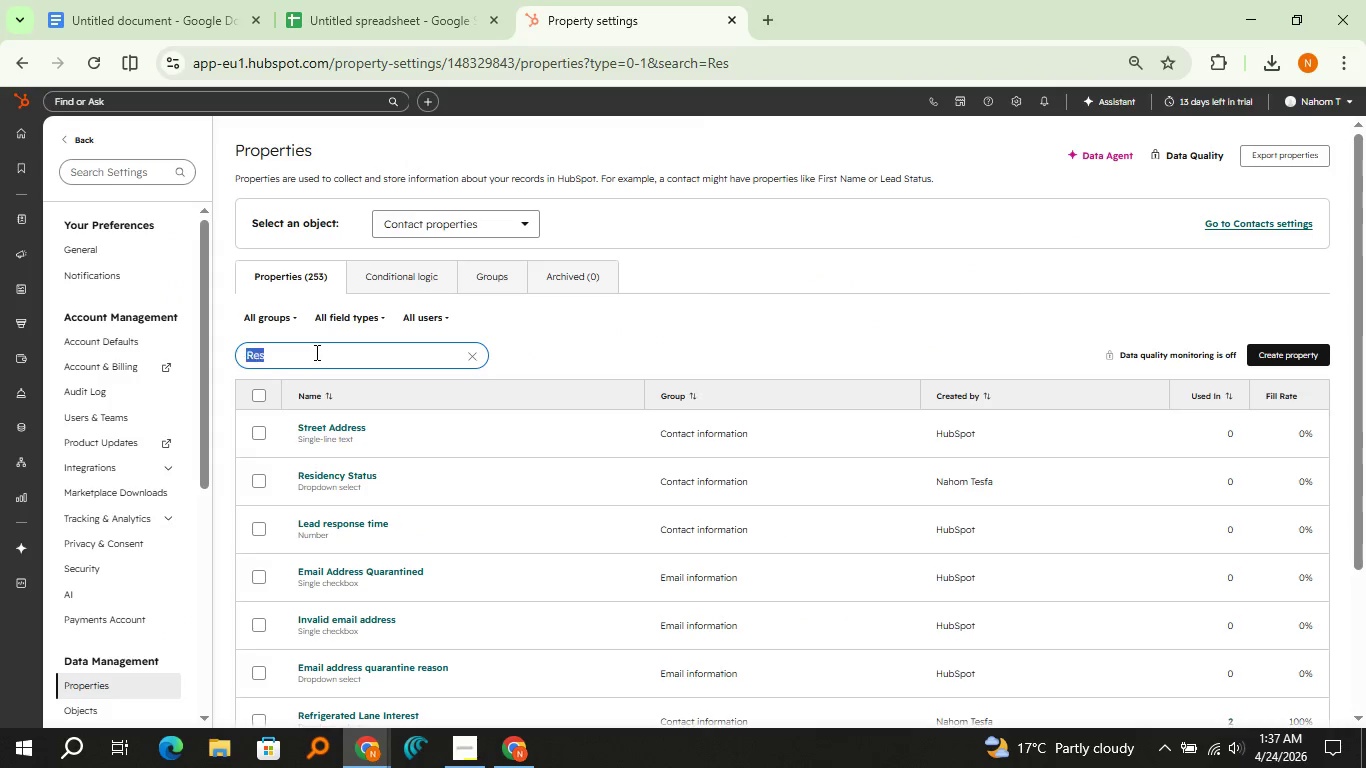 
double_click([315, 352])
 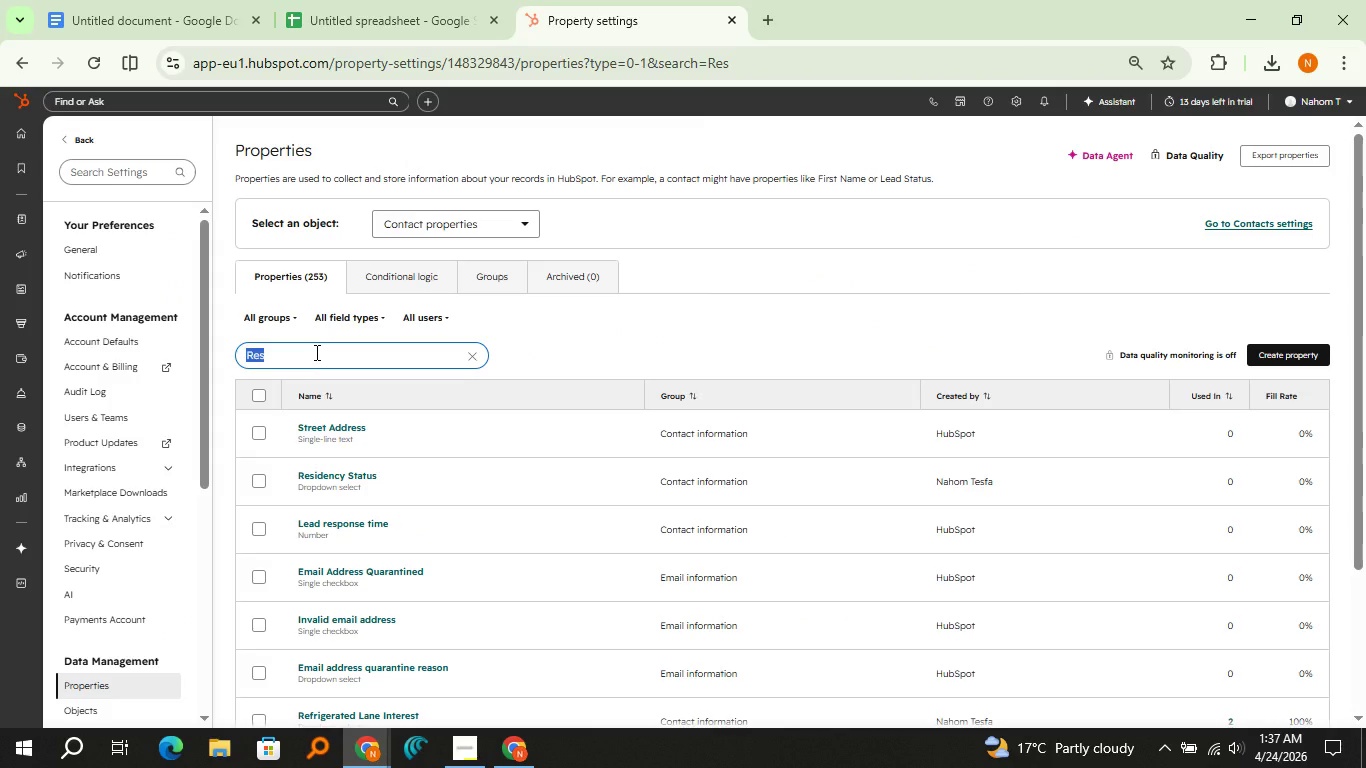 
type(asse)
 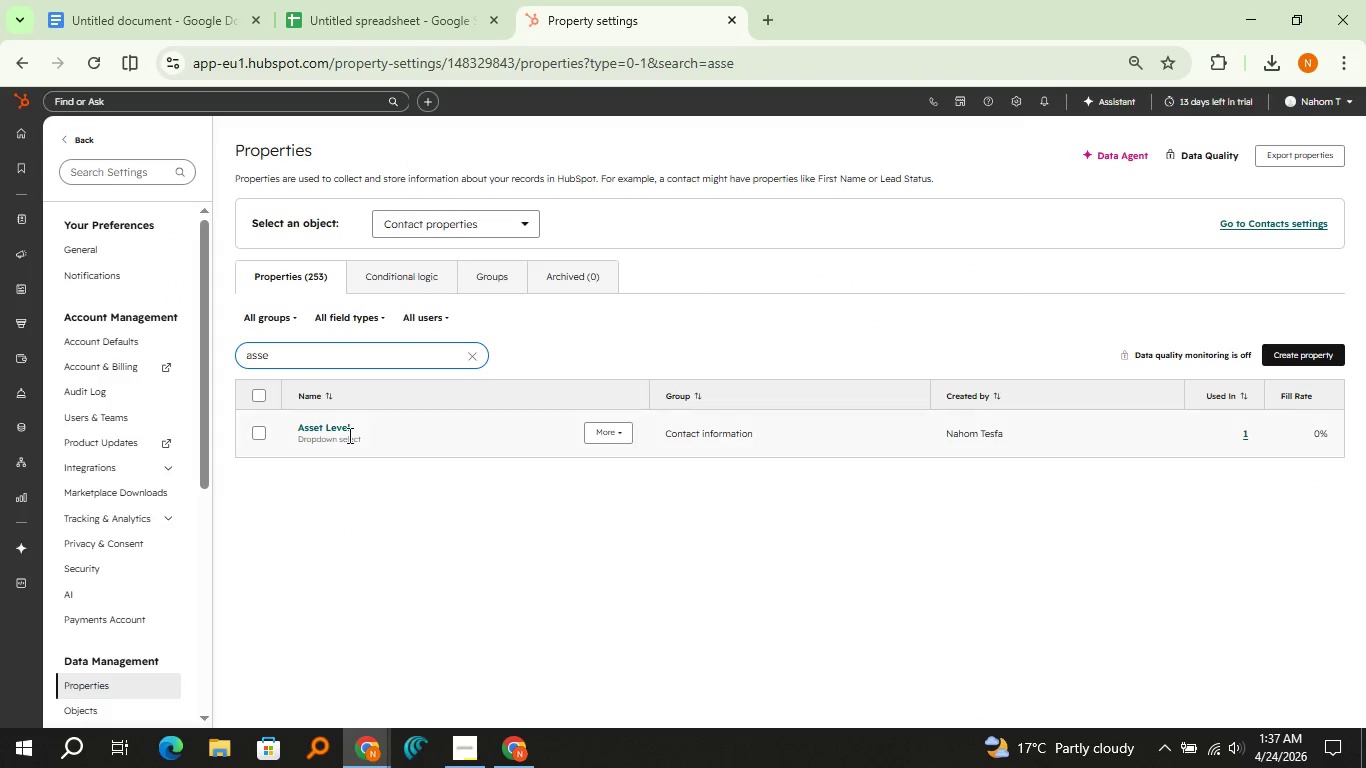 
left_click([347, 433])
 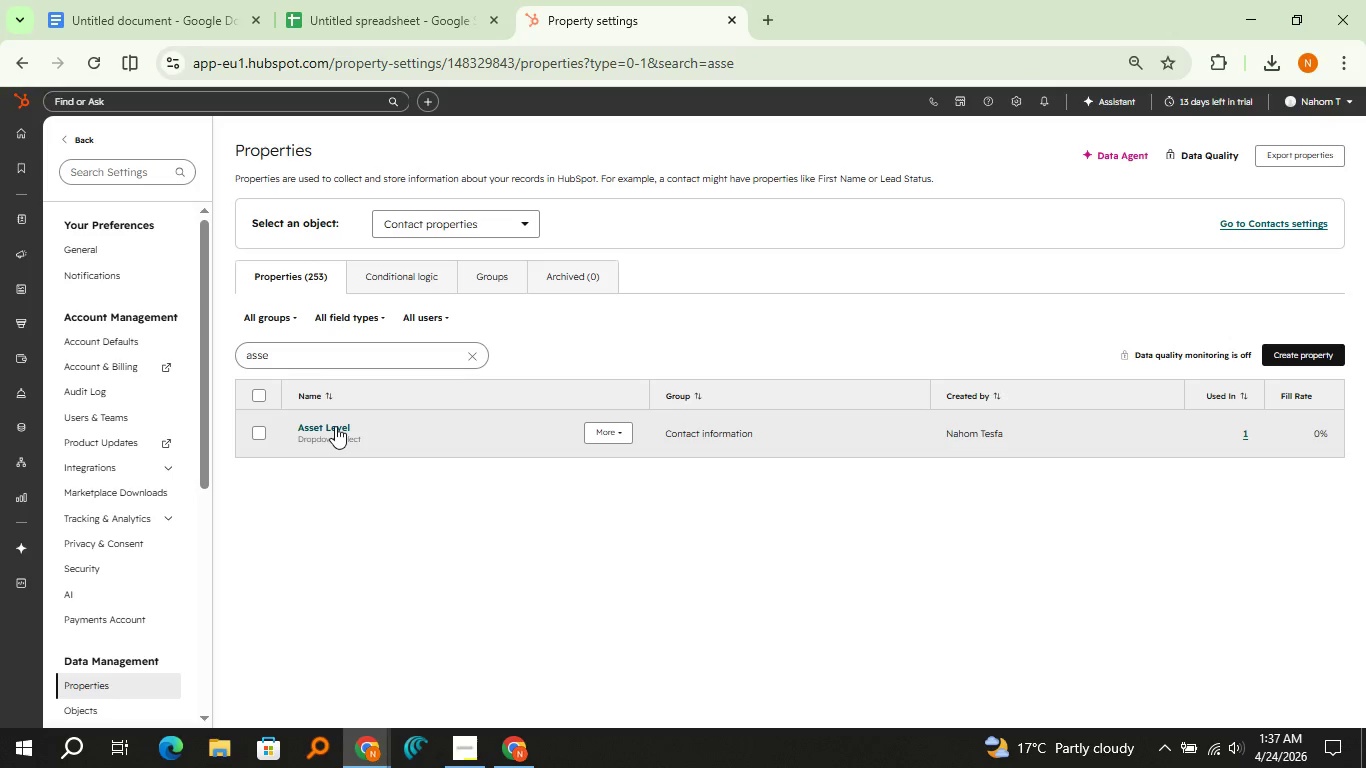 
left_click([335, 426])
 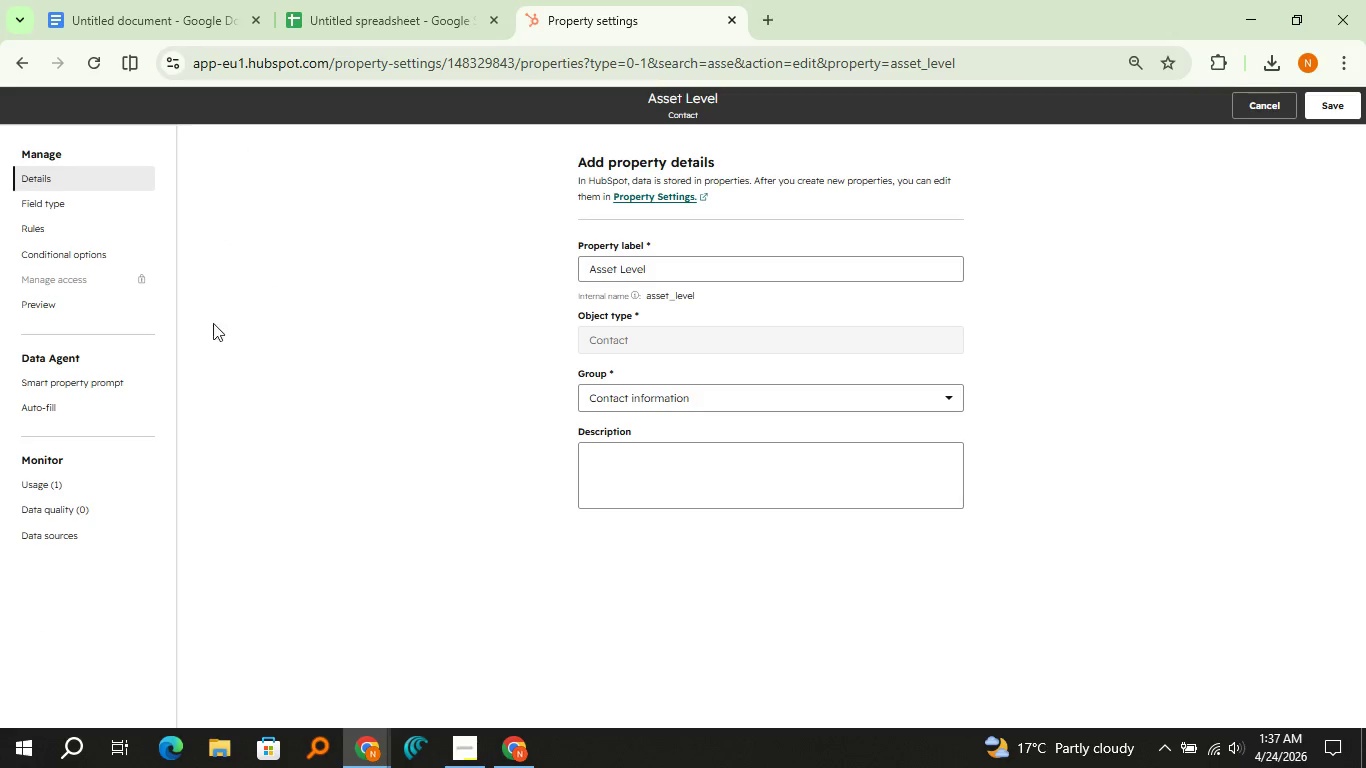 
left_click([96, 220])
 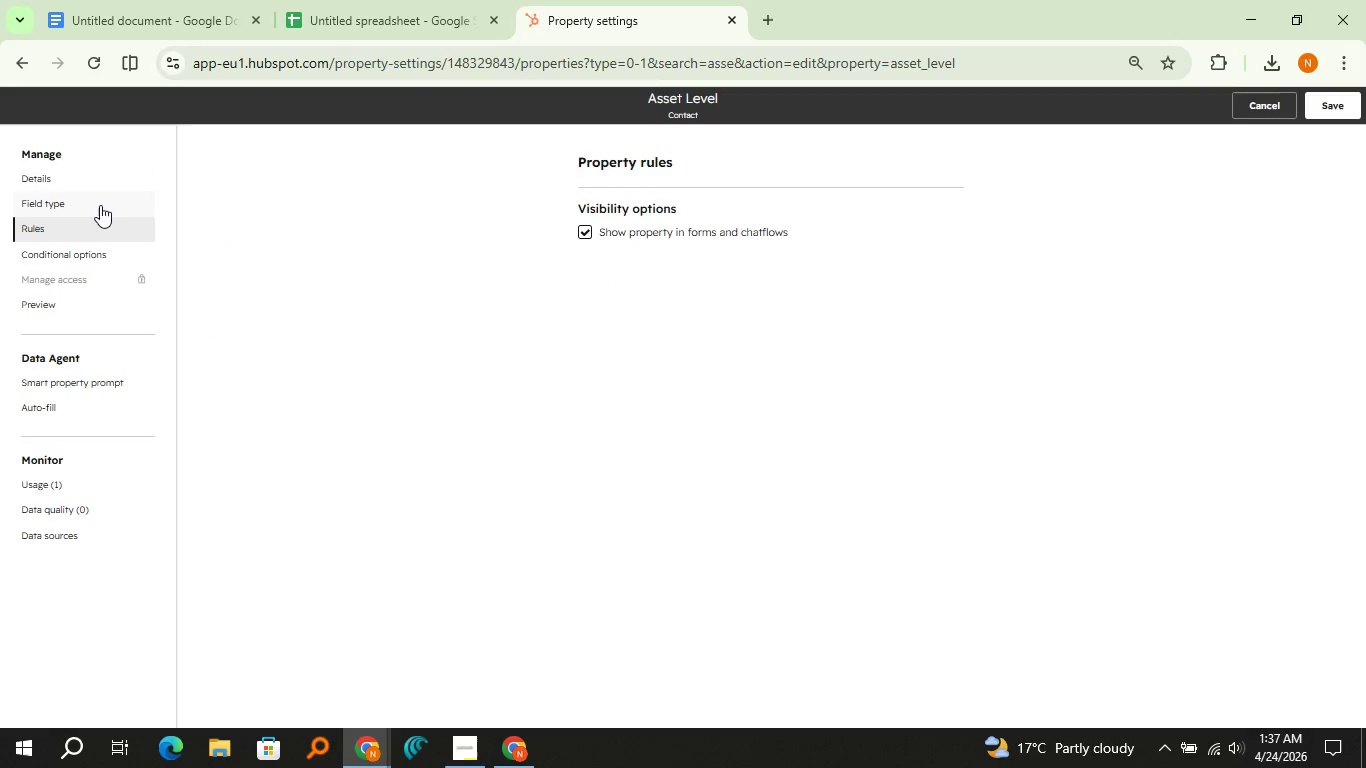 
left_click([100, 205])
 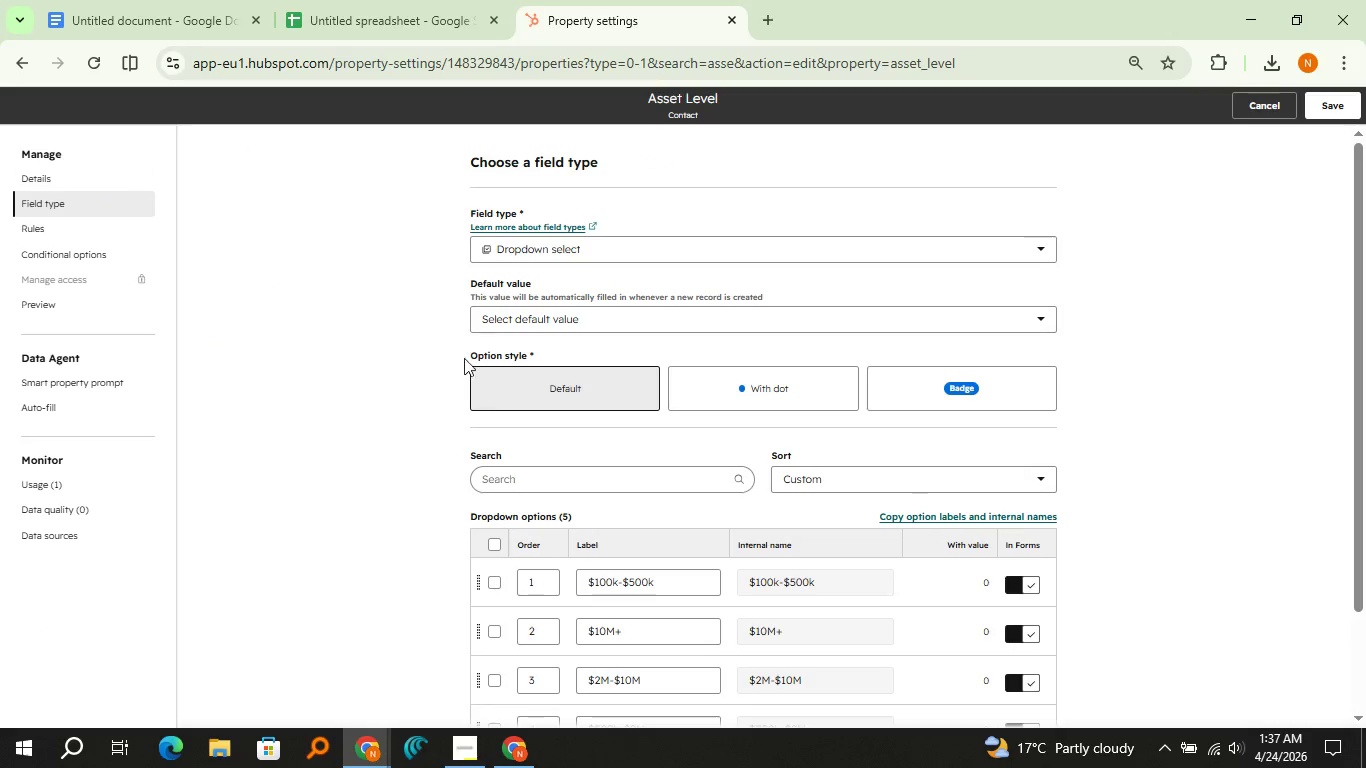 
scroll: coordinate [512, 427], scroll_direction: down, amount: 1.0
 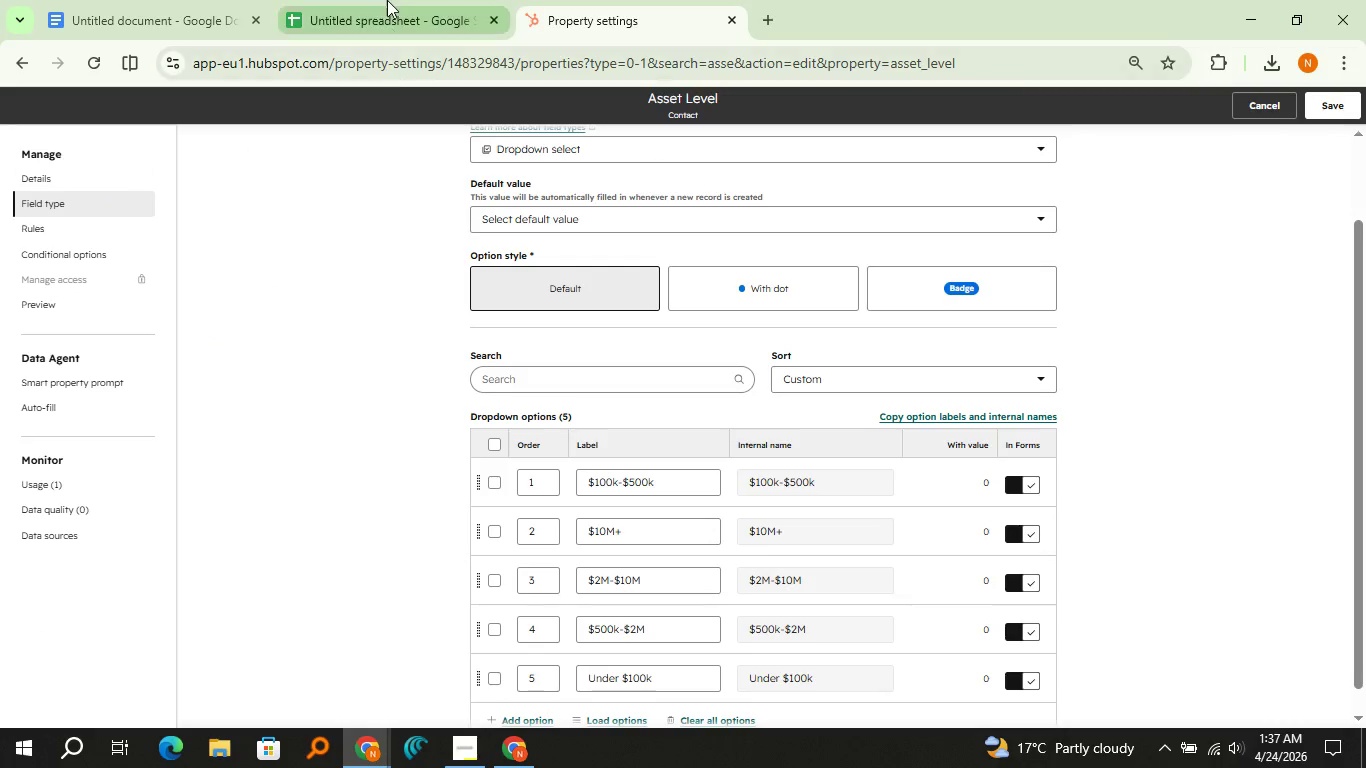 
left_click([386, 0])
 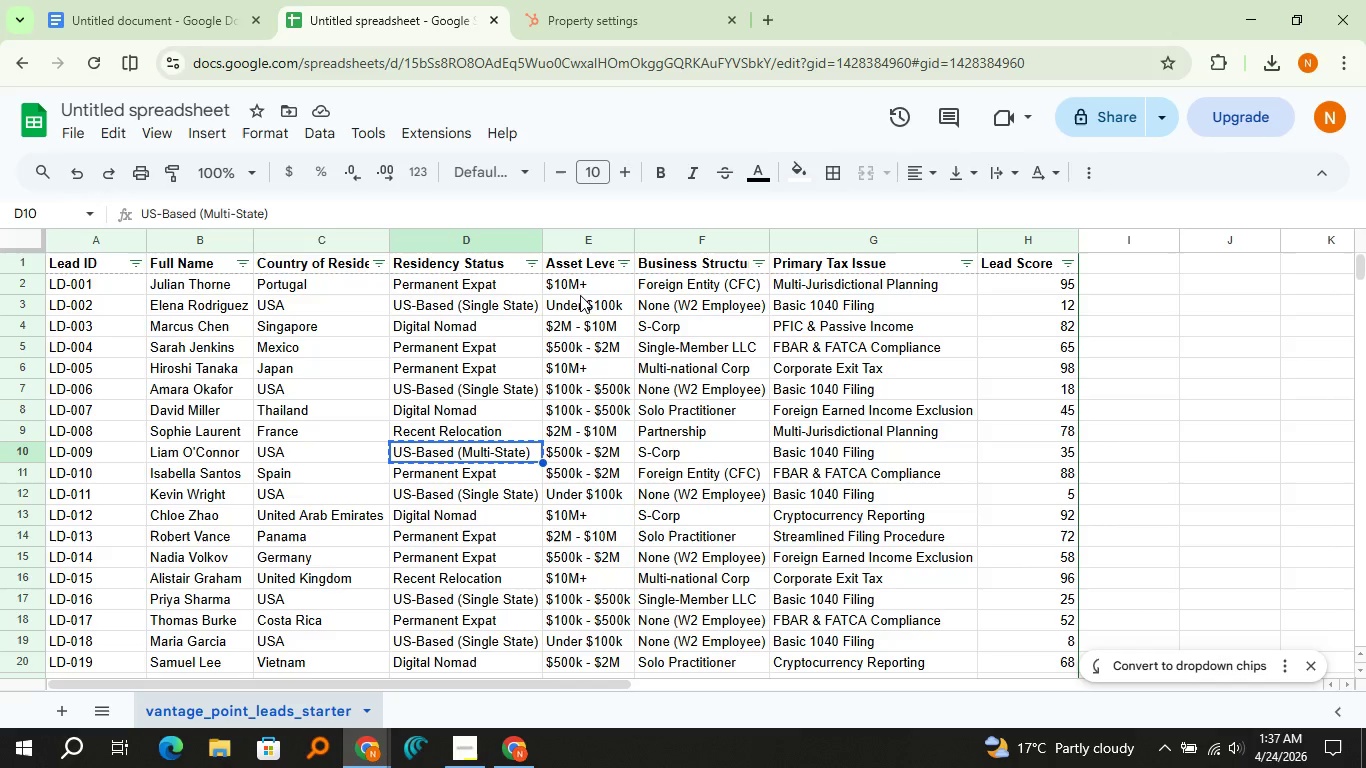 
wait(5.17)
 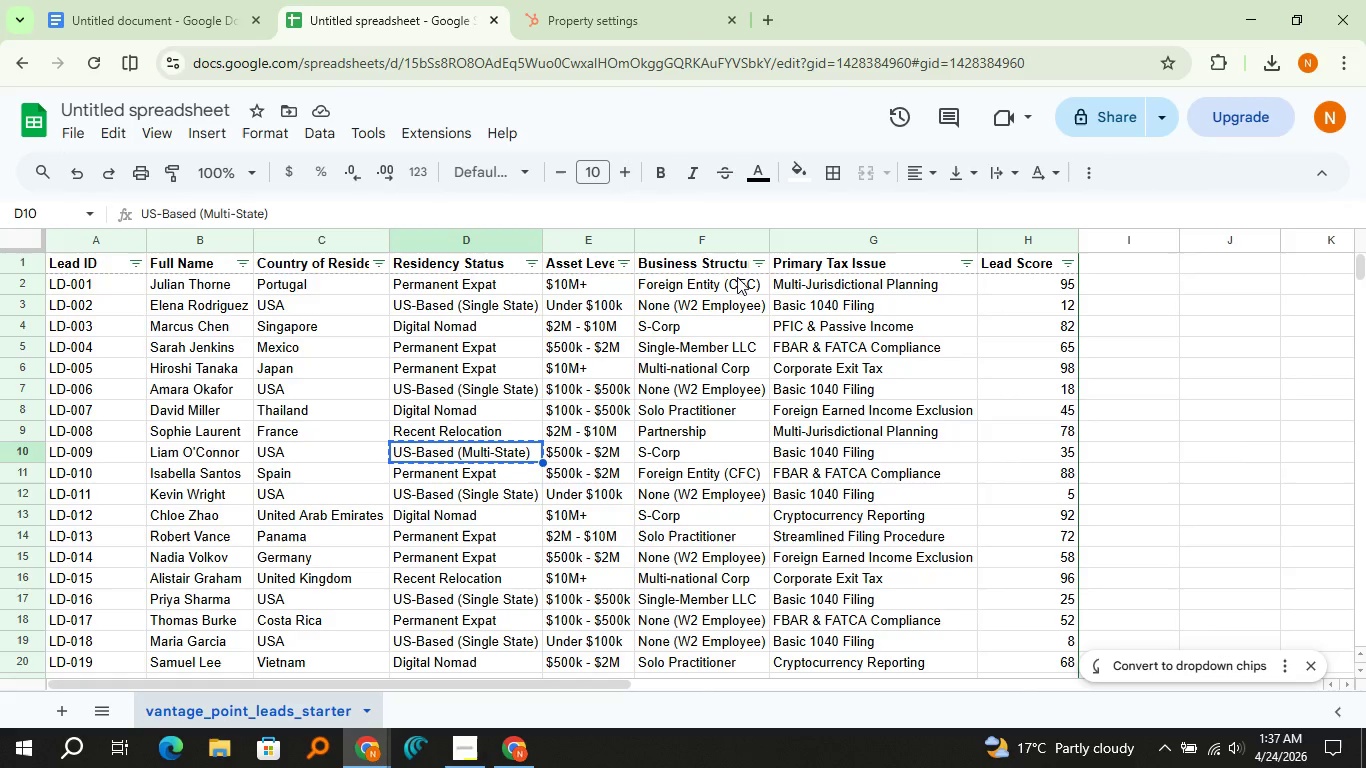 
left_click([582, 322])
 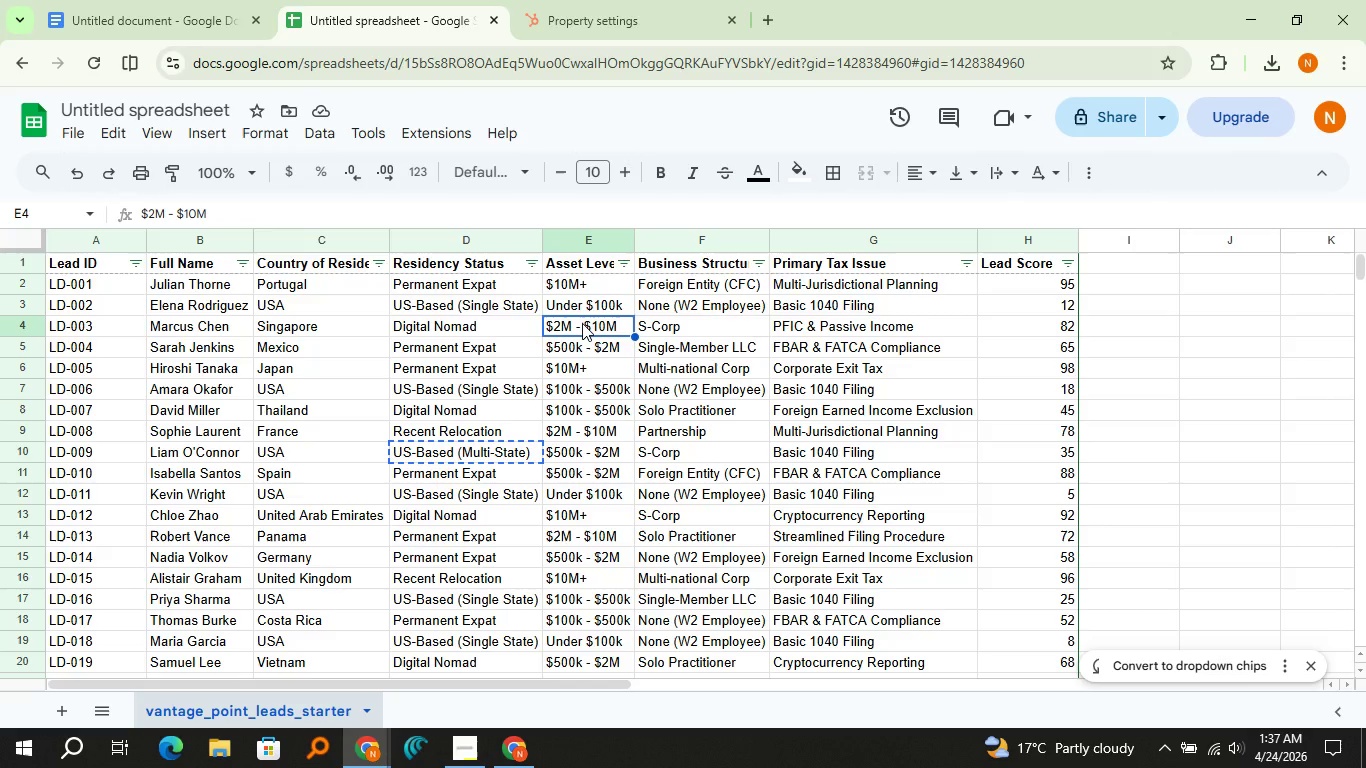 
key(Control+C)
 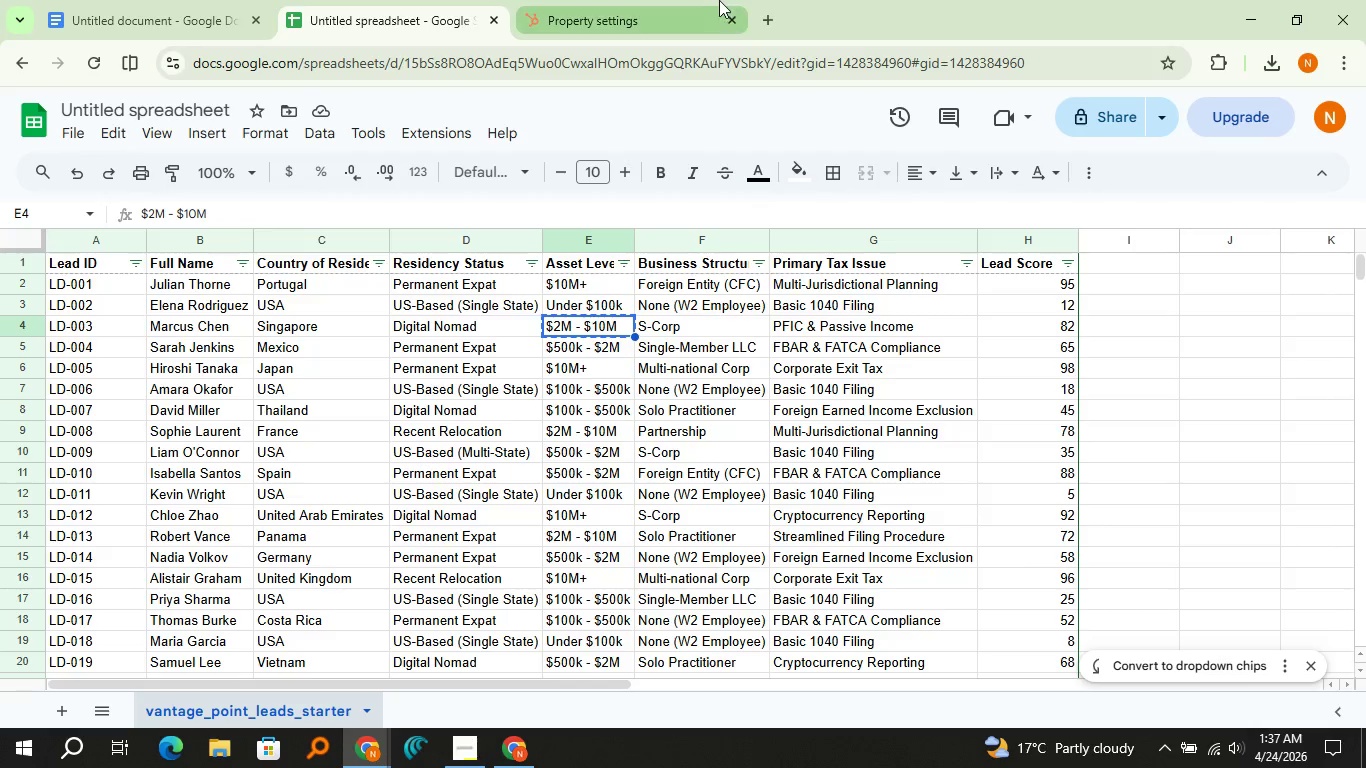 
left_click([661, 14])
 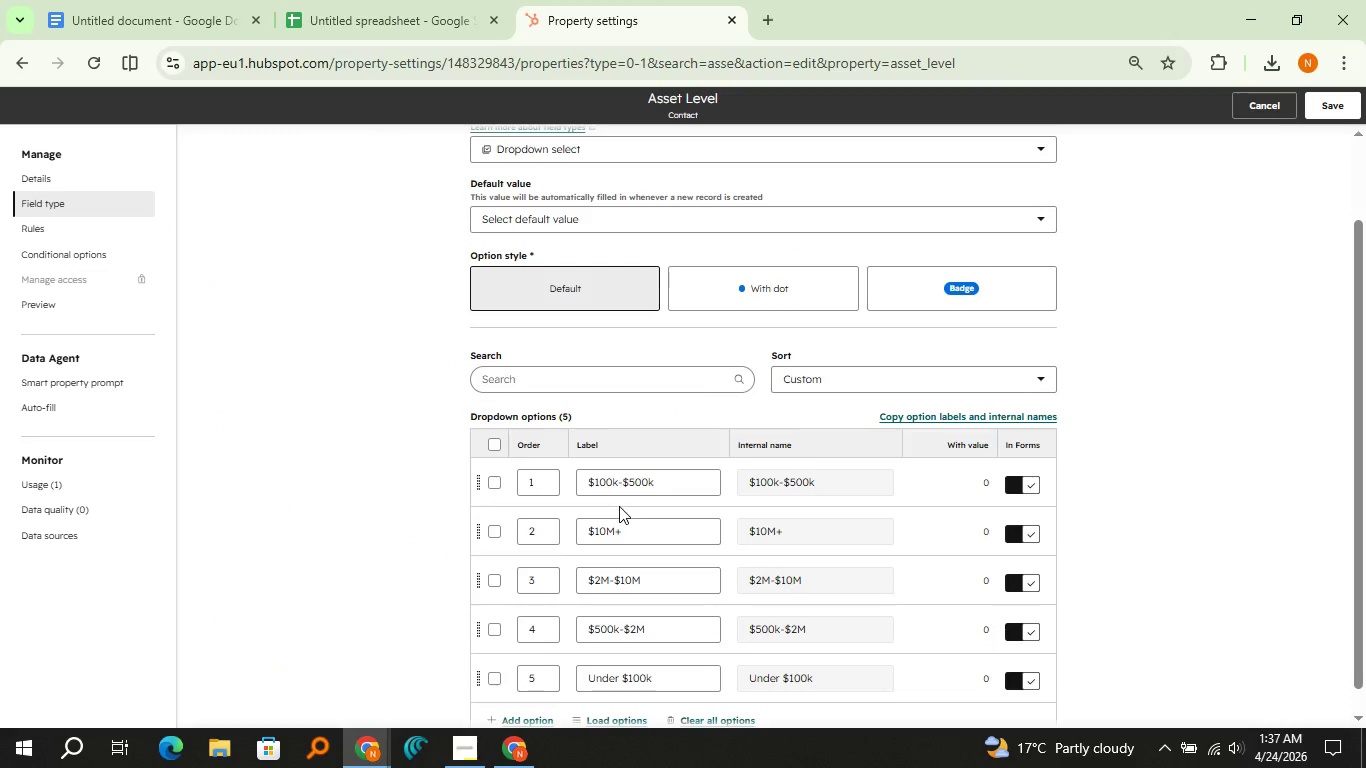 
scroll: coordinate [619, 506], scroll_direction: down, amount: 1.0
 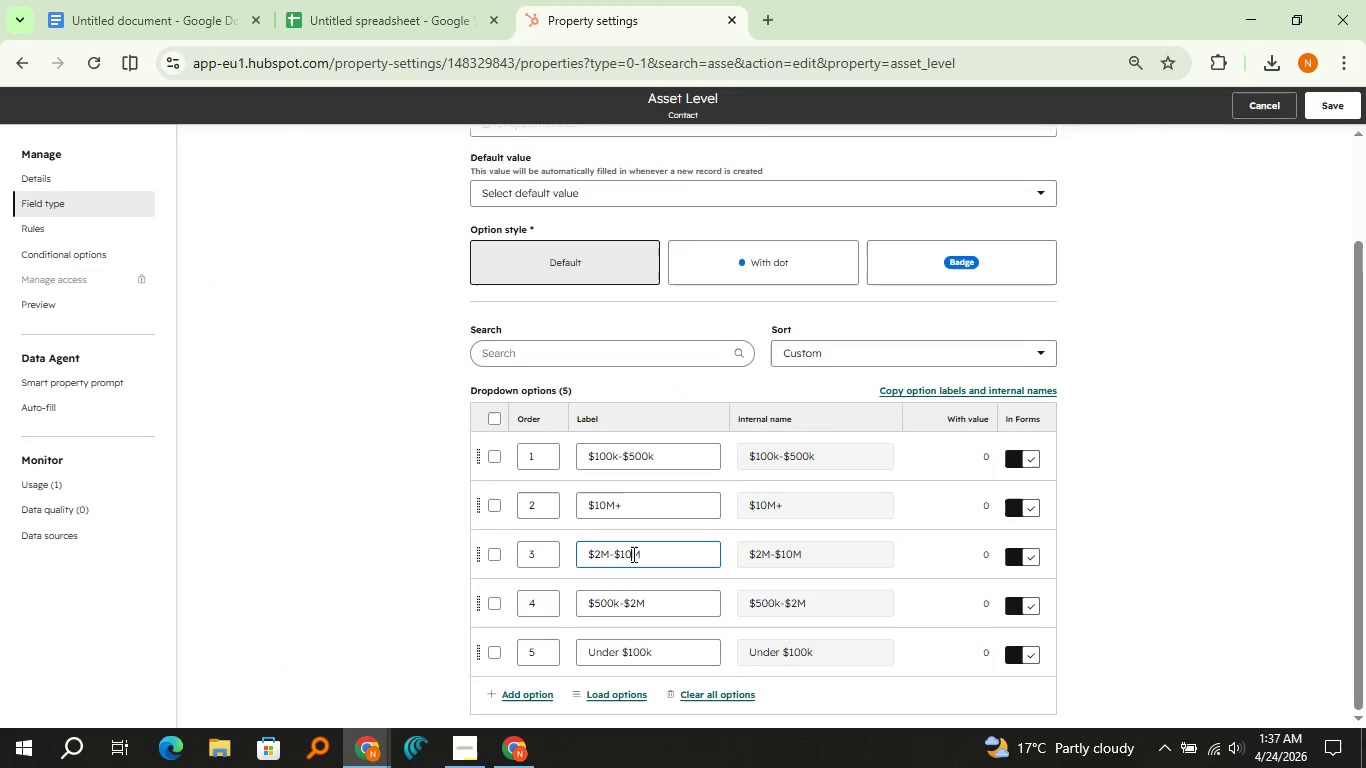 
double_click([632, 554])
 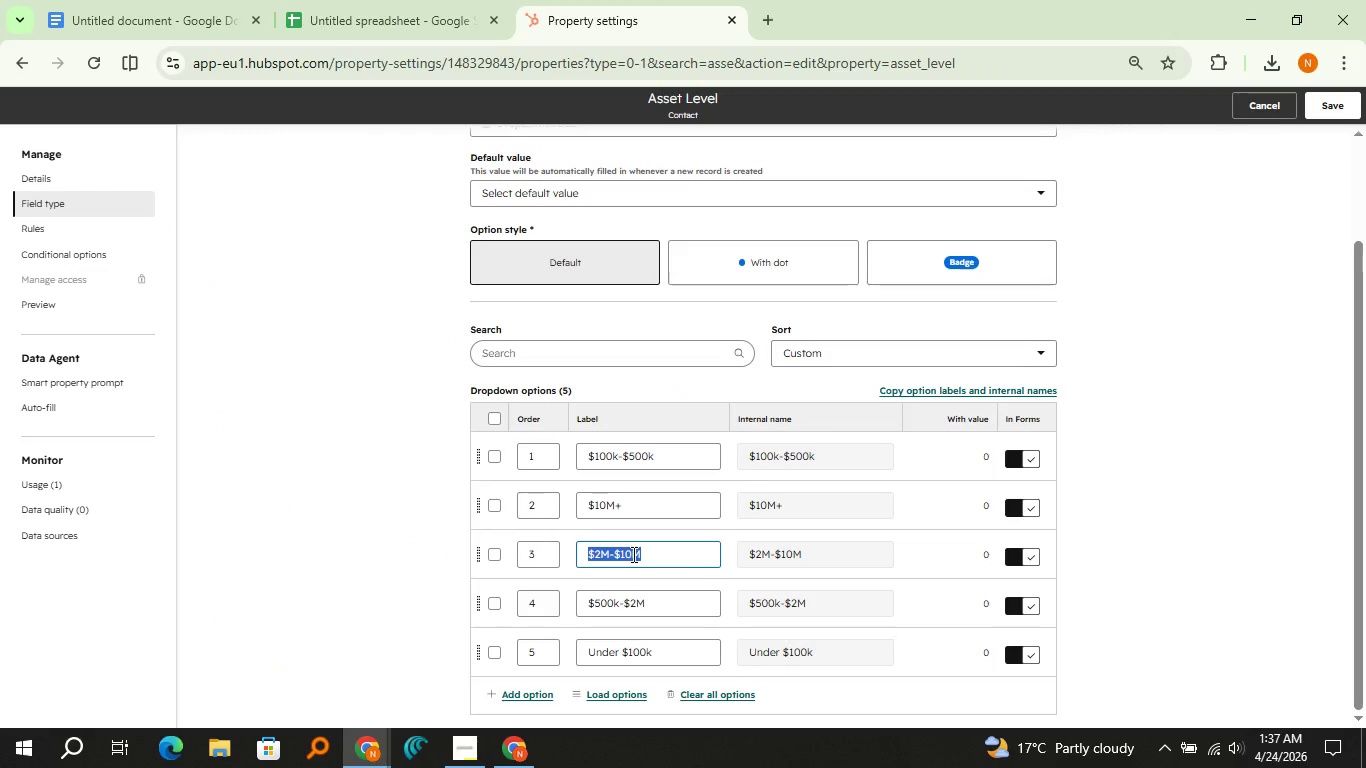 
triple_click([632, 554])
 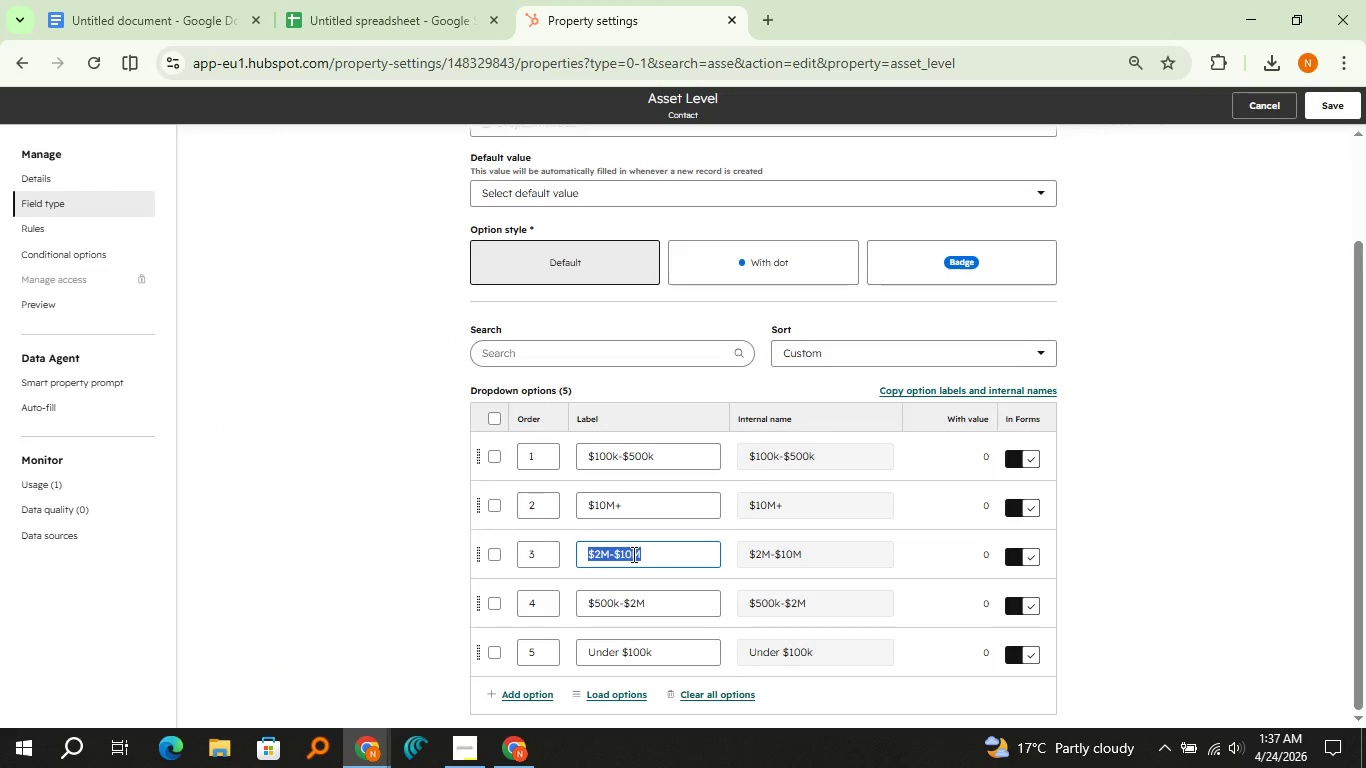 
key(Control+V)
 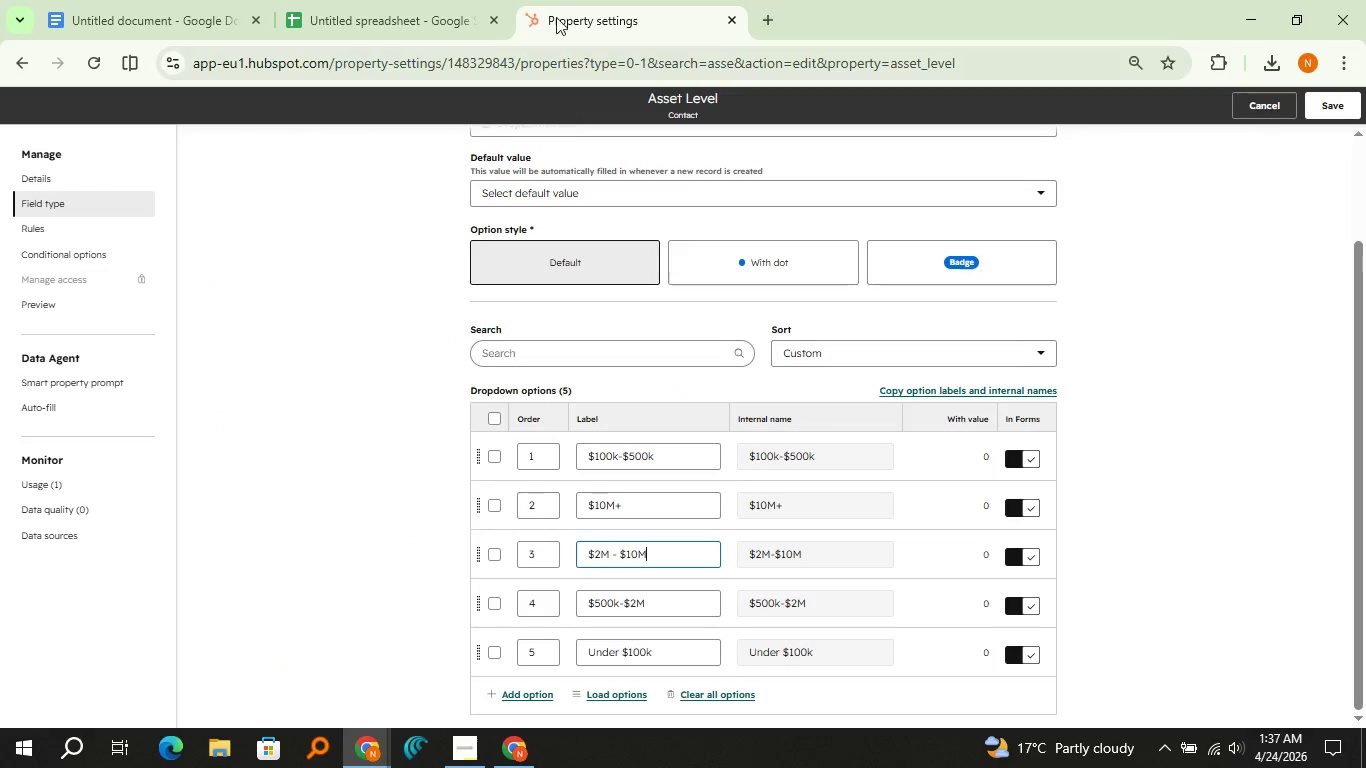 
left_click([403, 9])
 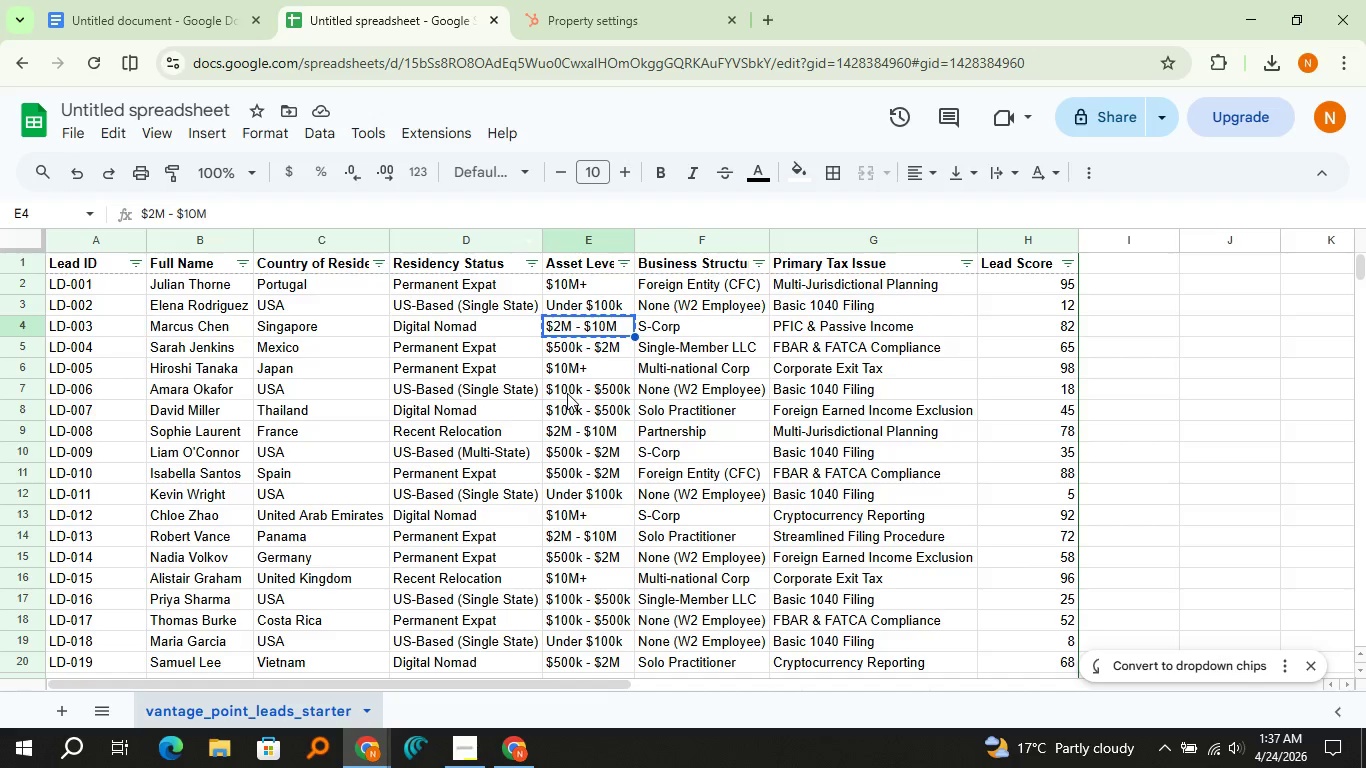 
double_click([567, 393])
 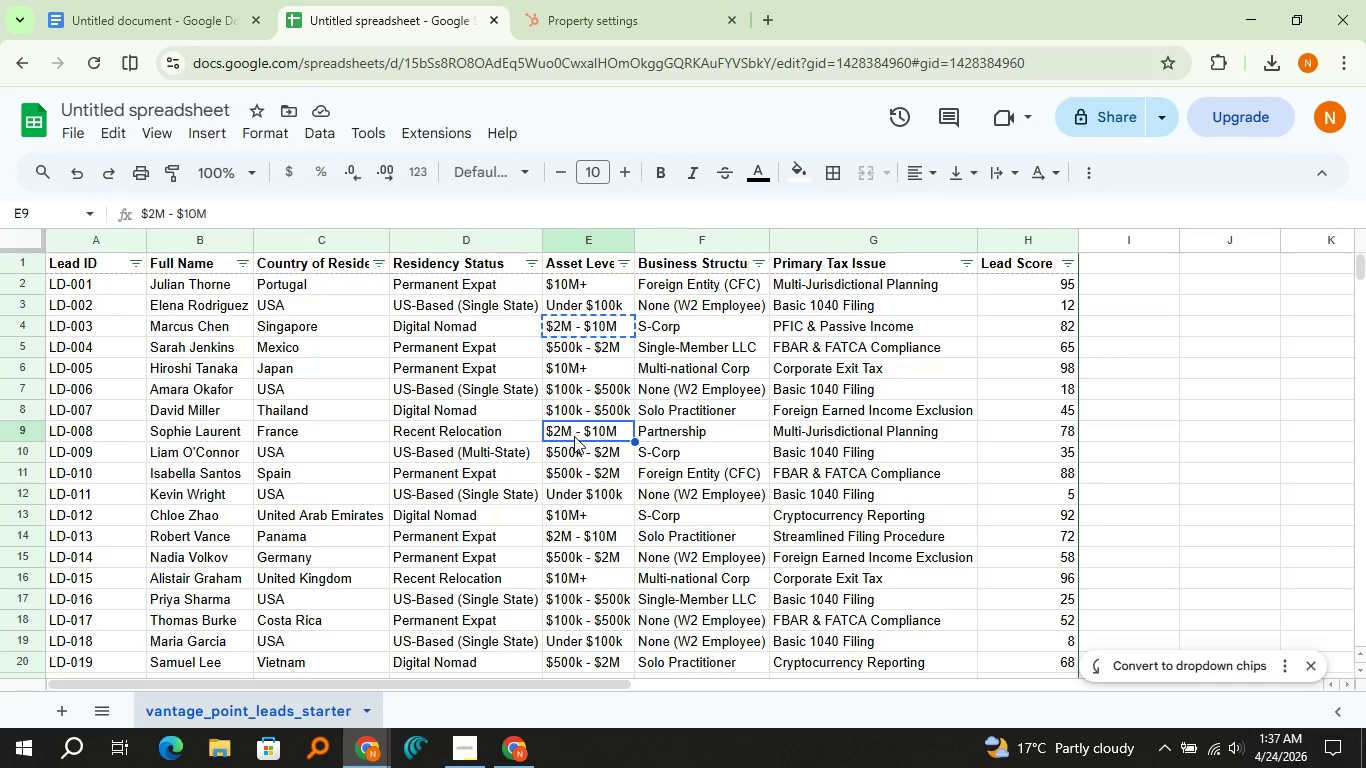 
double_click([559, 377])
 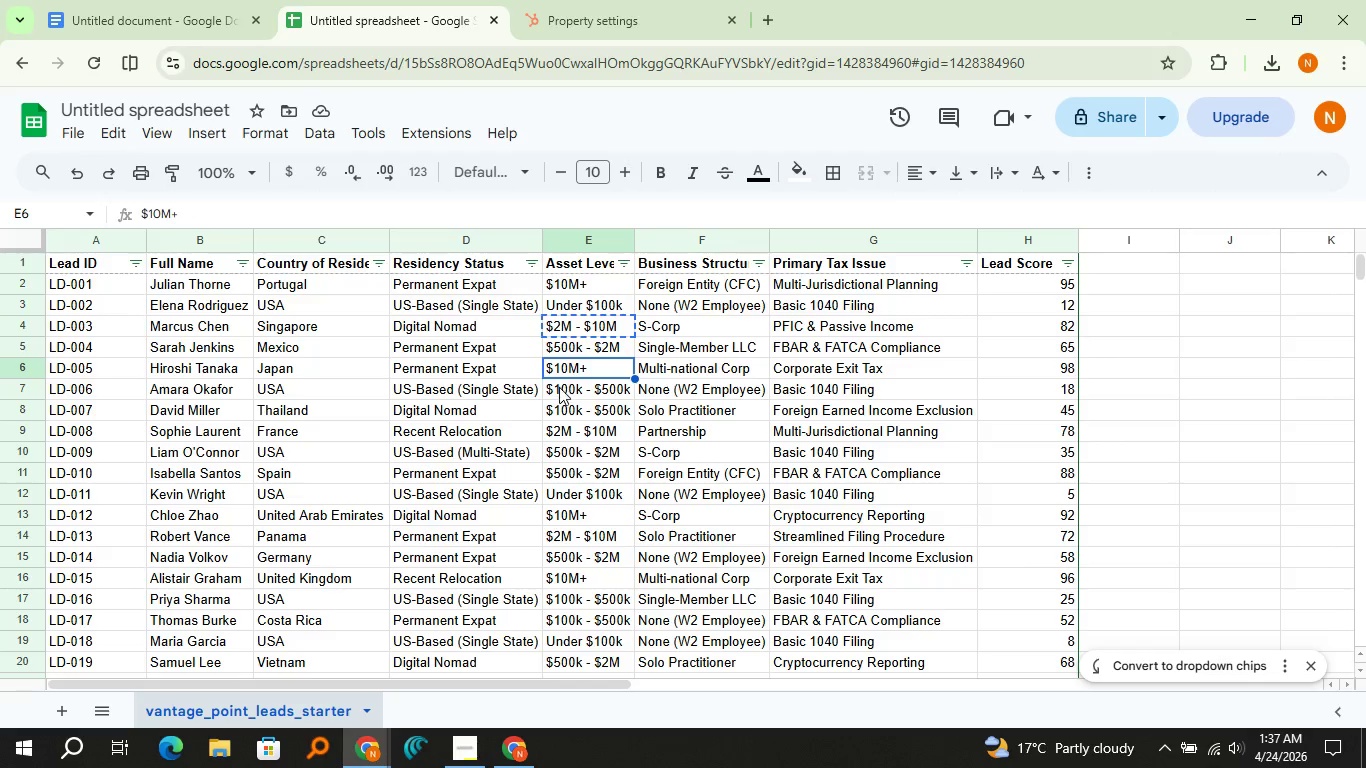 
triple_click([559, 388])
 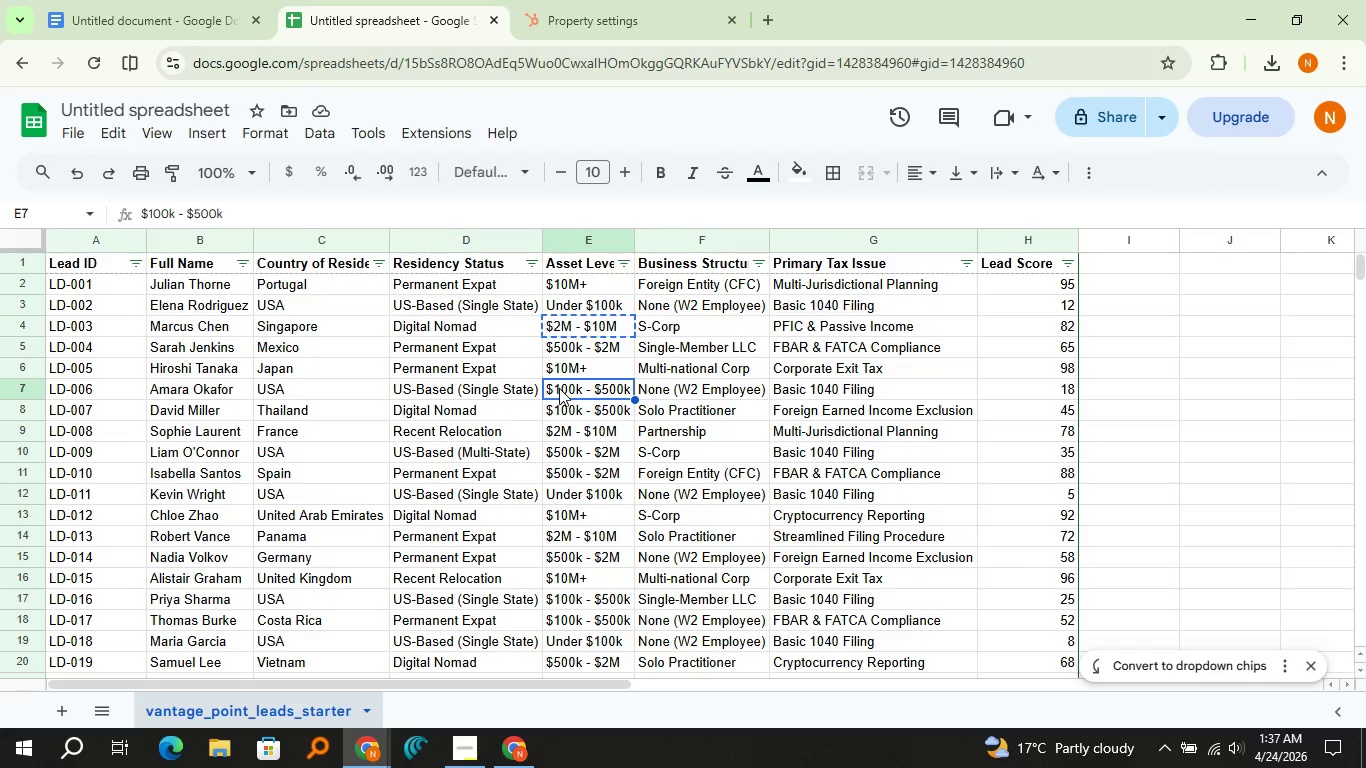 
key(Control+C)
 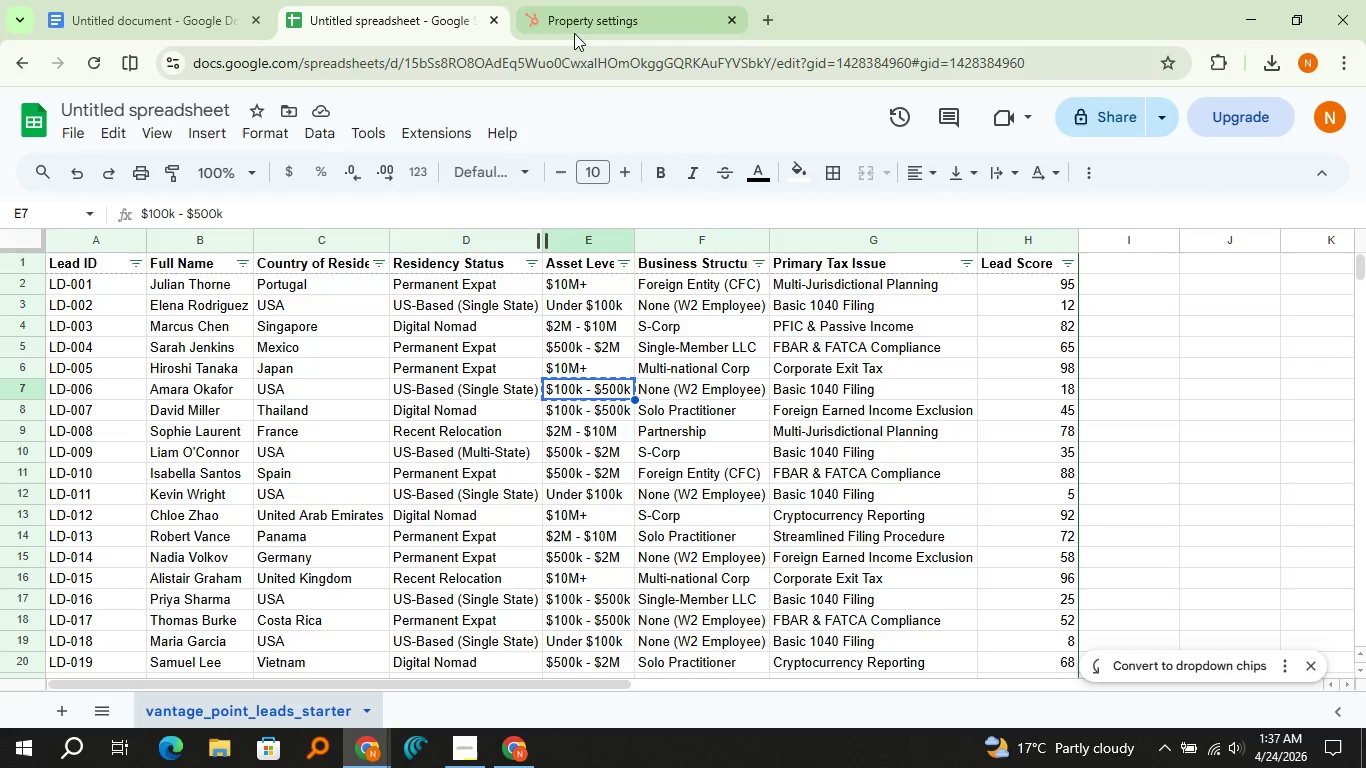 
left_click([571, 27])
 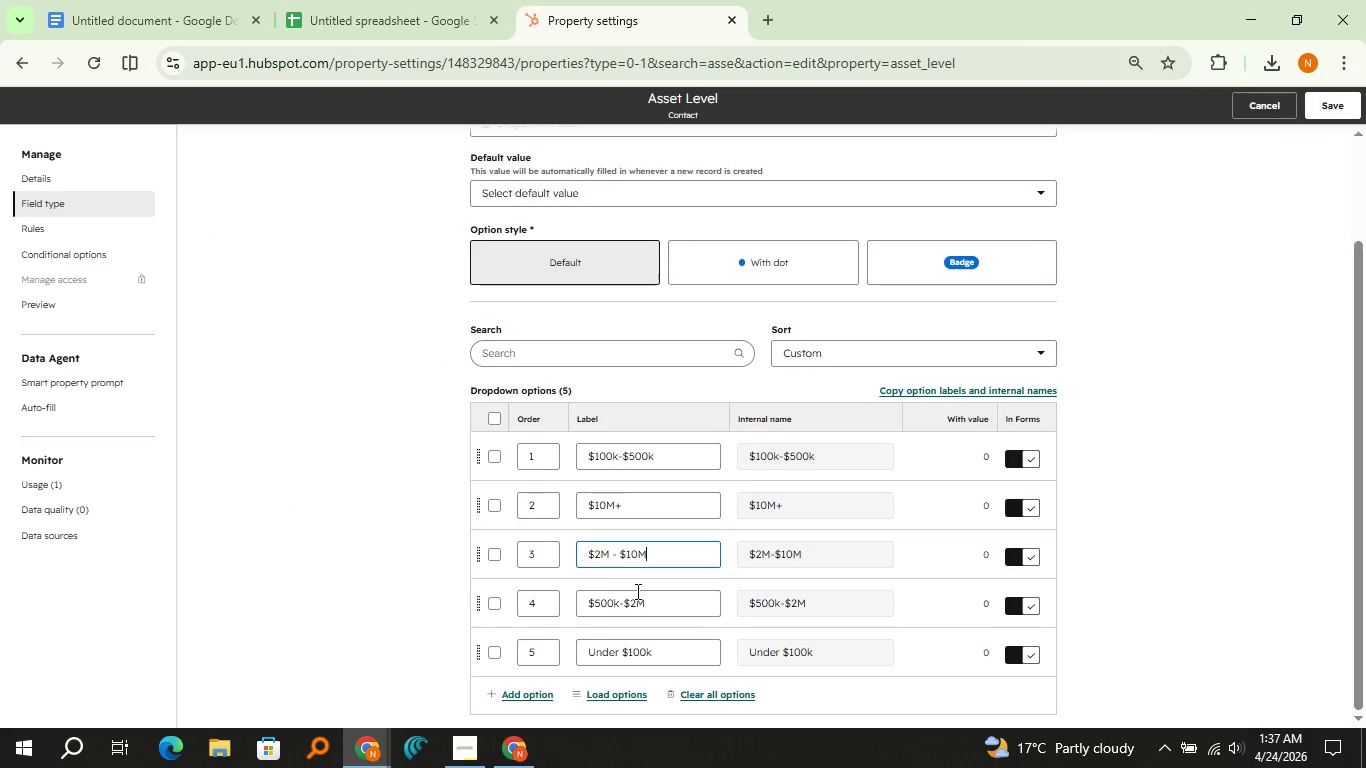 
left_click([636, 591])
 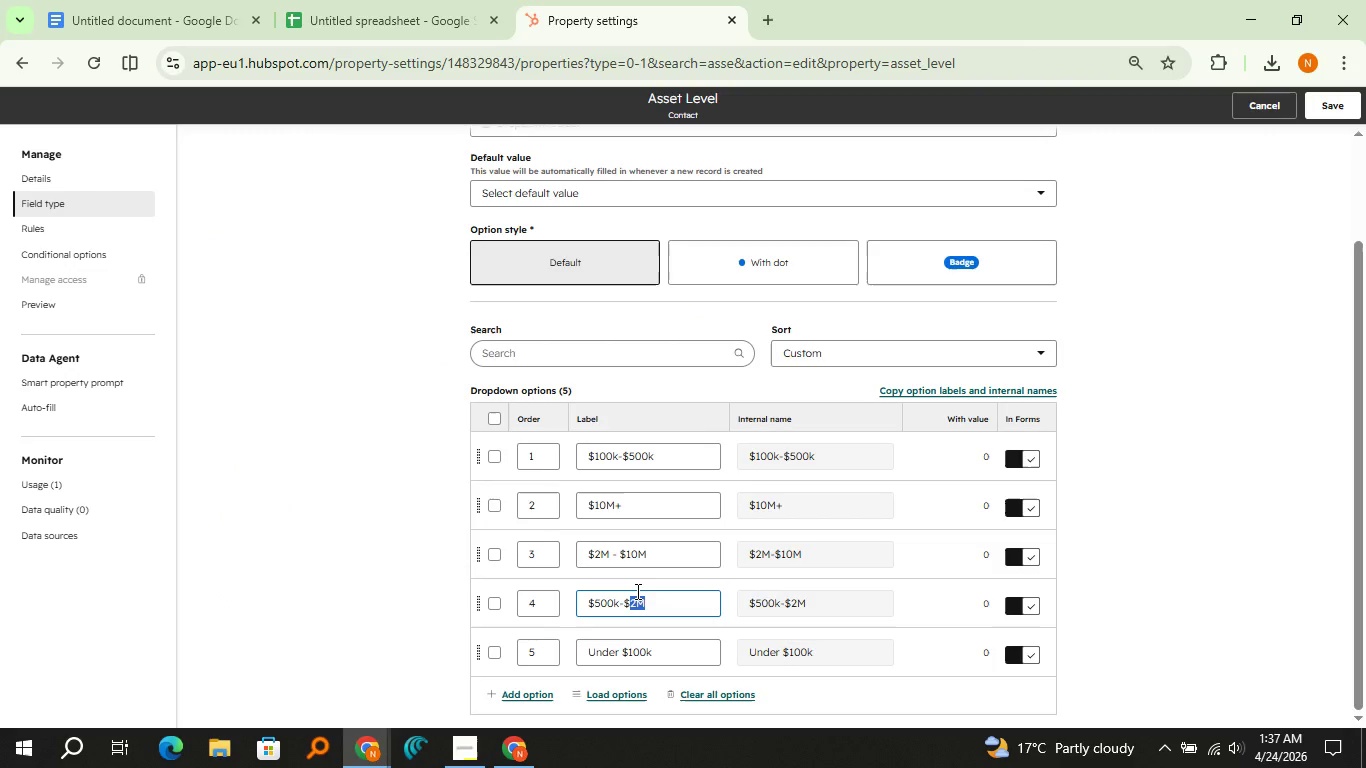 
double_click([636, 591])
 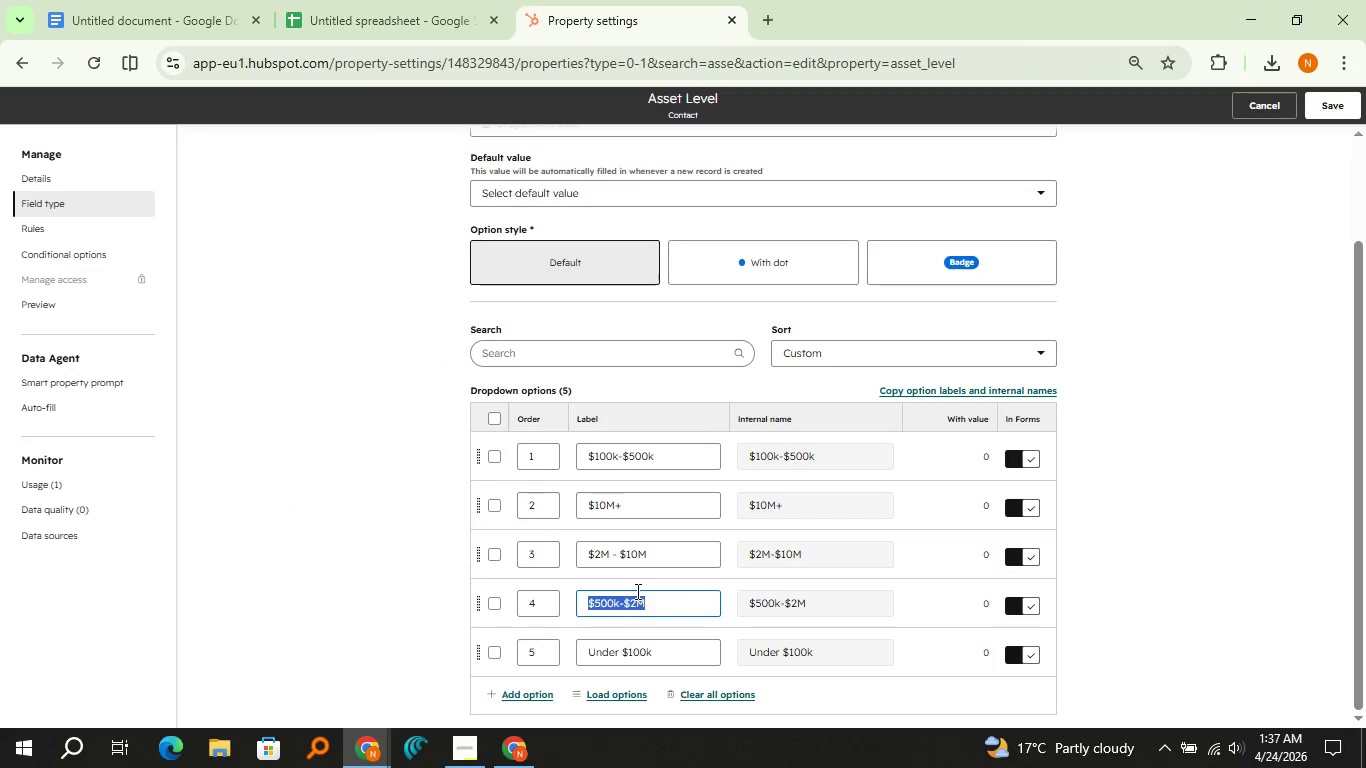 
triple_click([636, 591])
 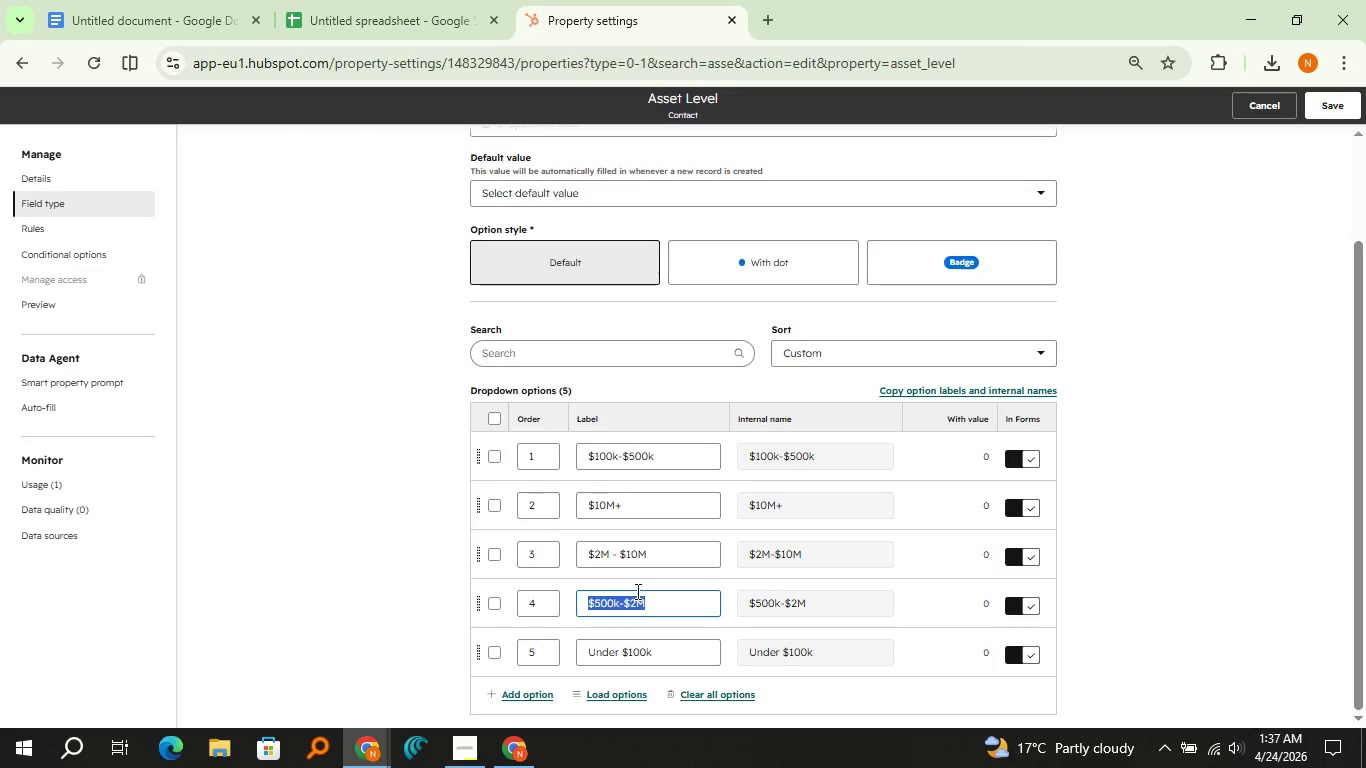 
triple_click([636, 591])
 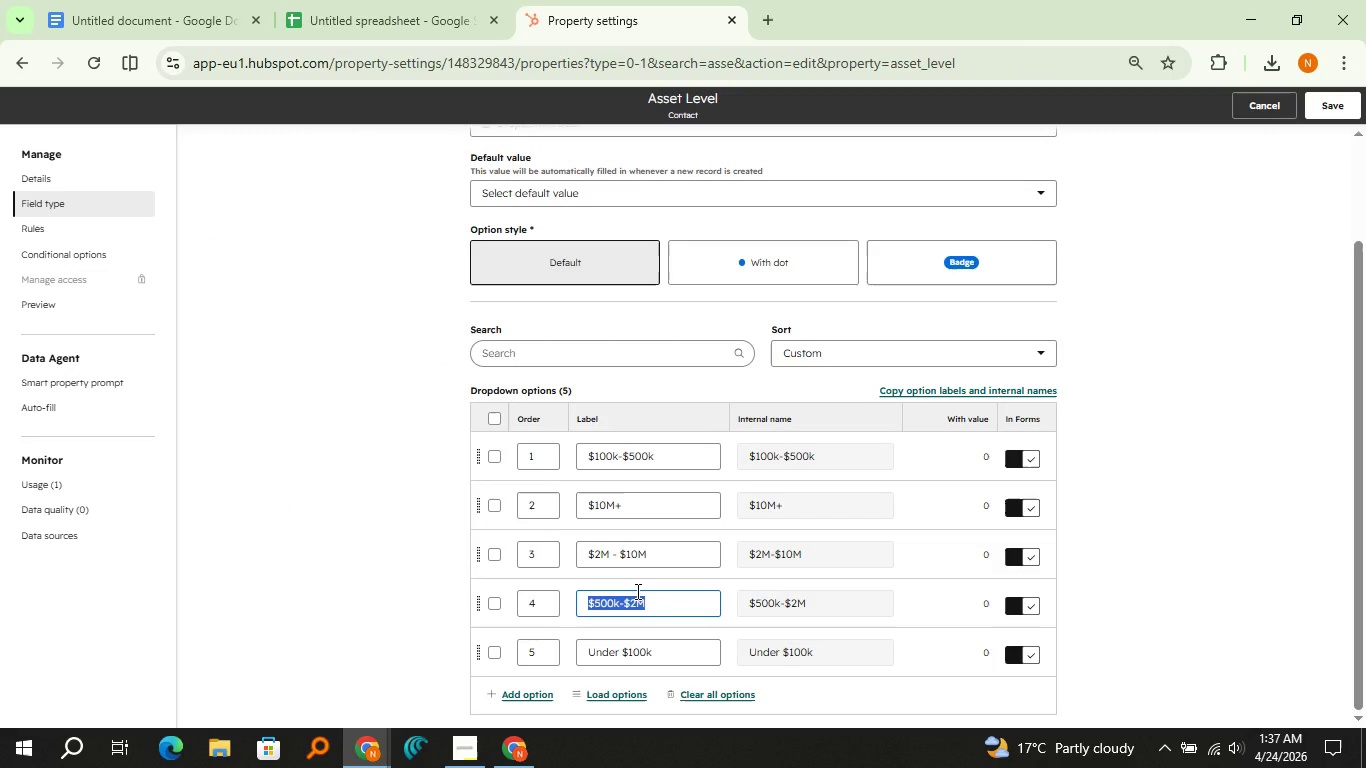 
hold_key(key=ControlLeft, duration=0.98)
 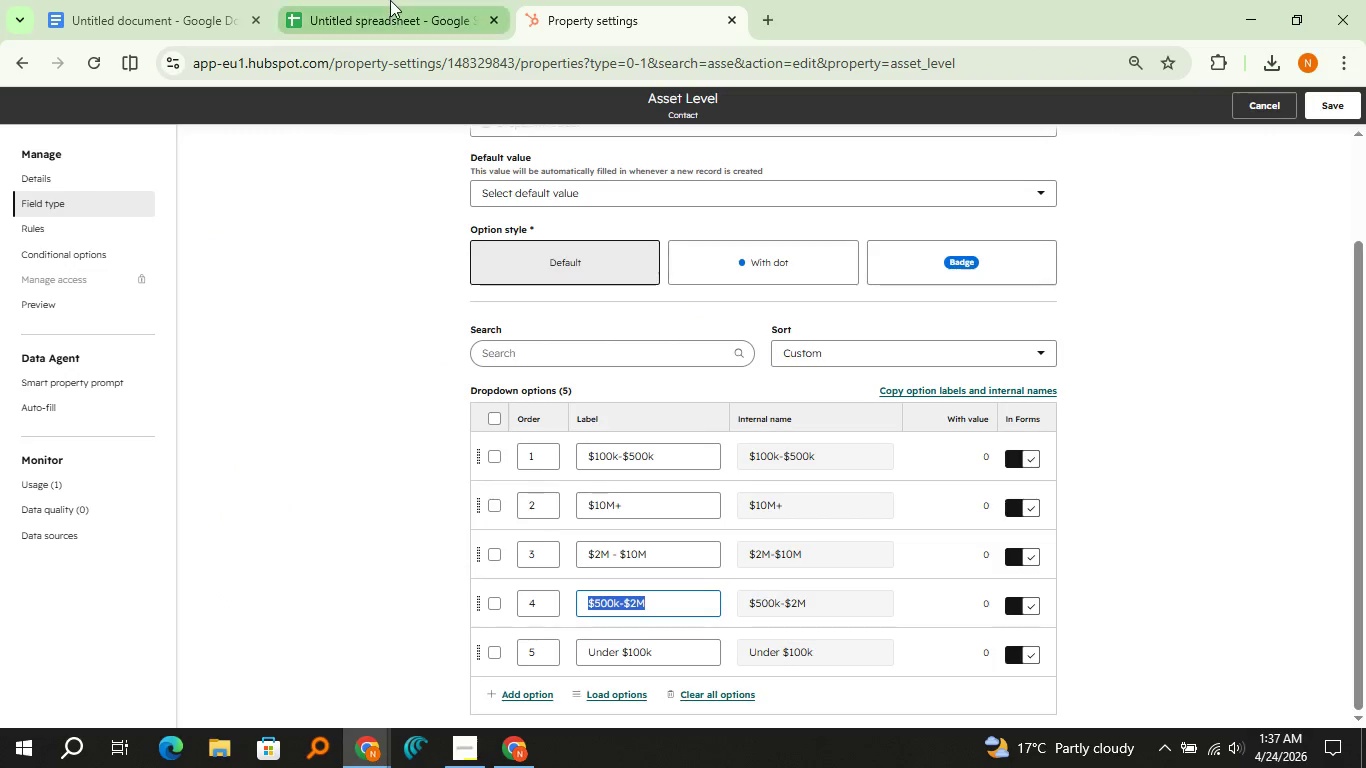 
left_click([390, 0])
 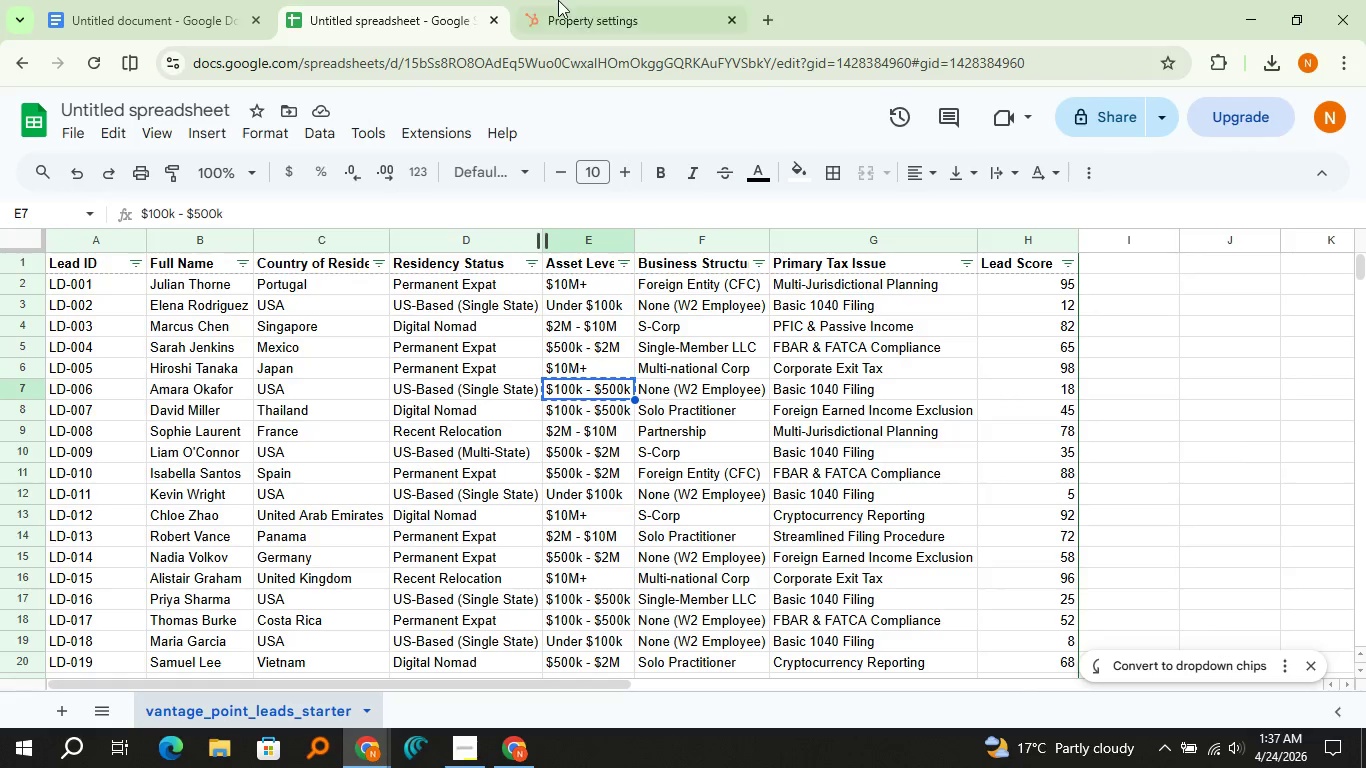 
left_click([558, 0])
 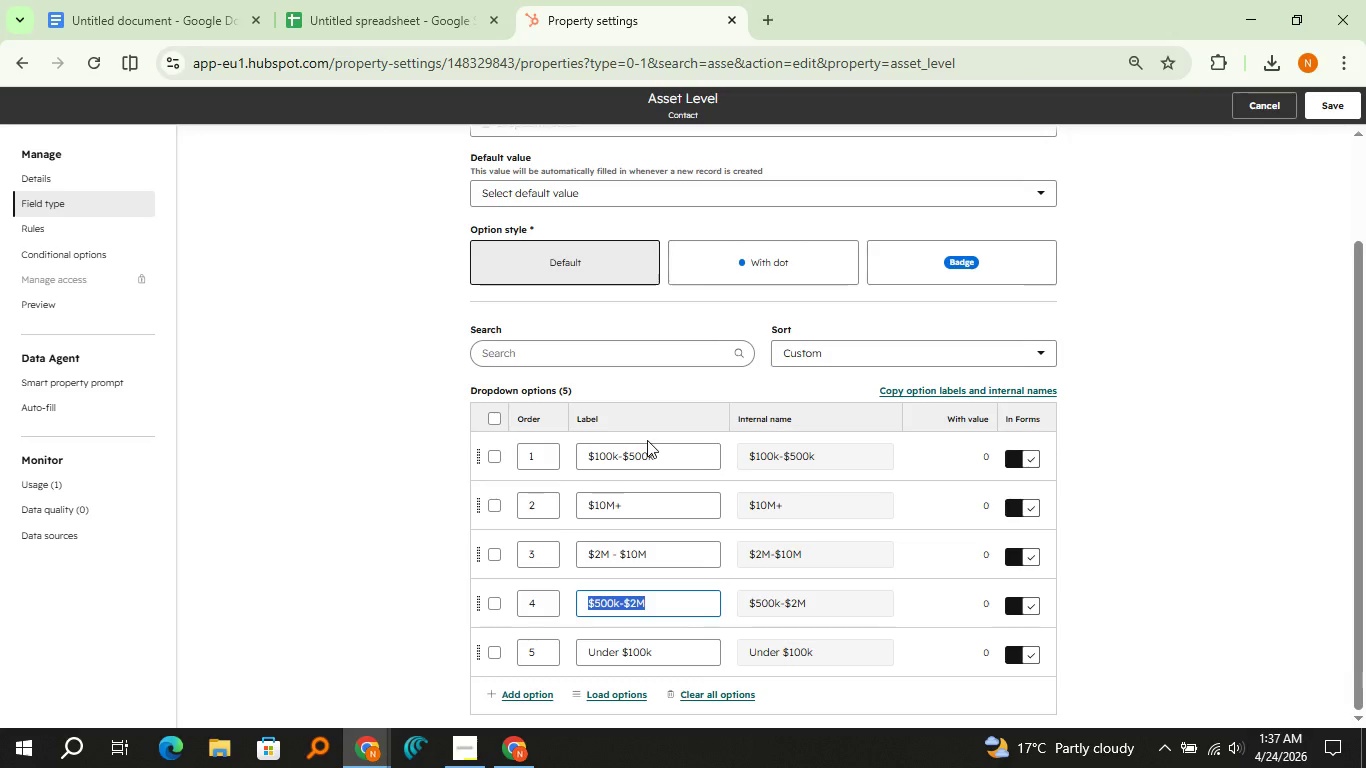 
double_click([650, 450])
 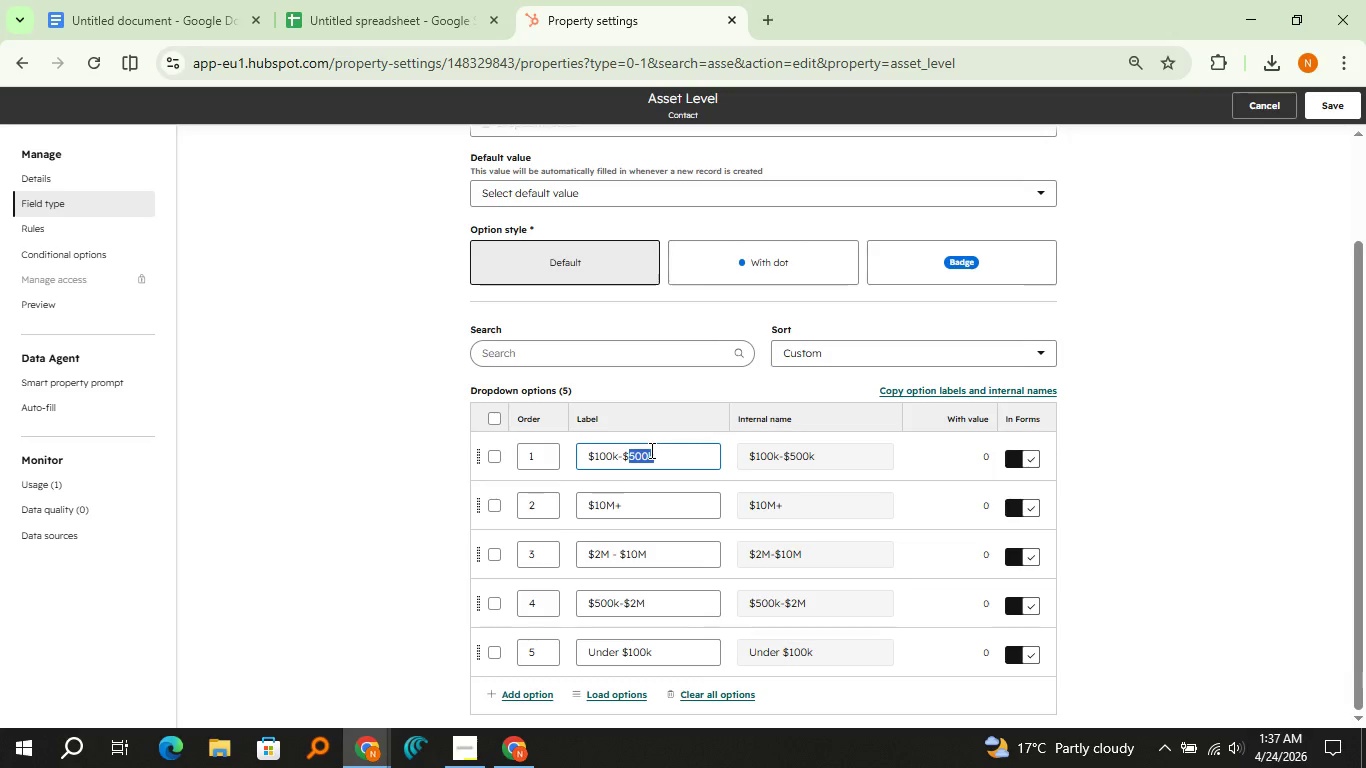 
triple_click([650, 450])
 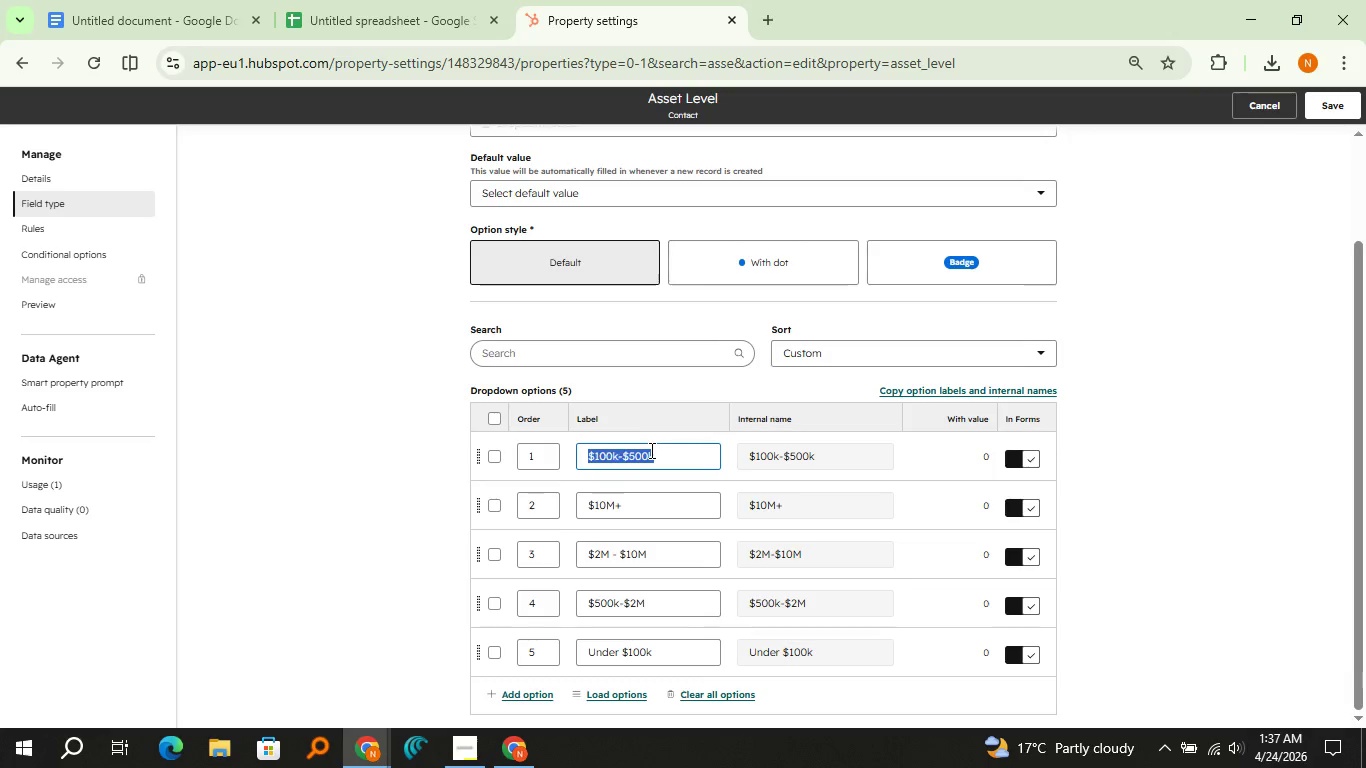 
triple_click([650, 450])
 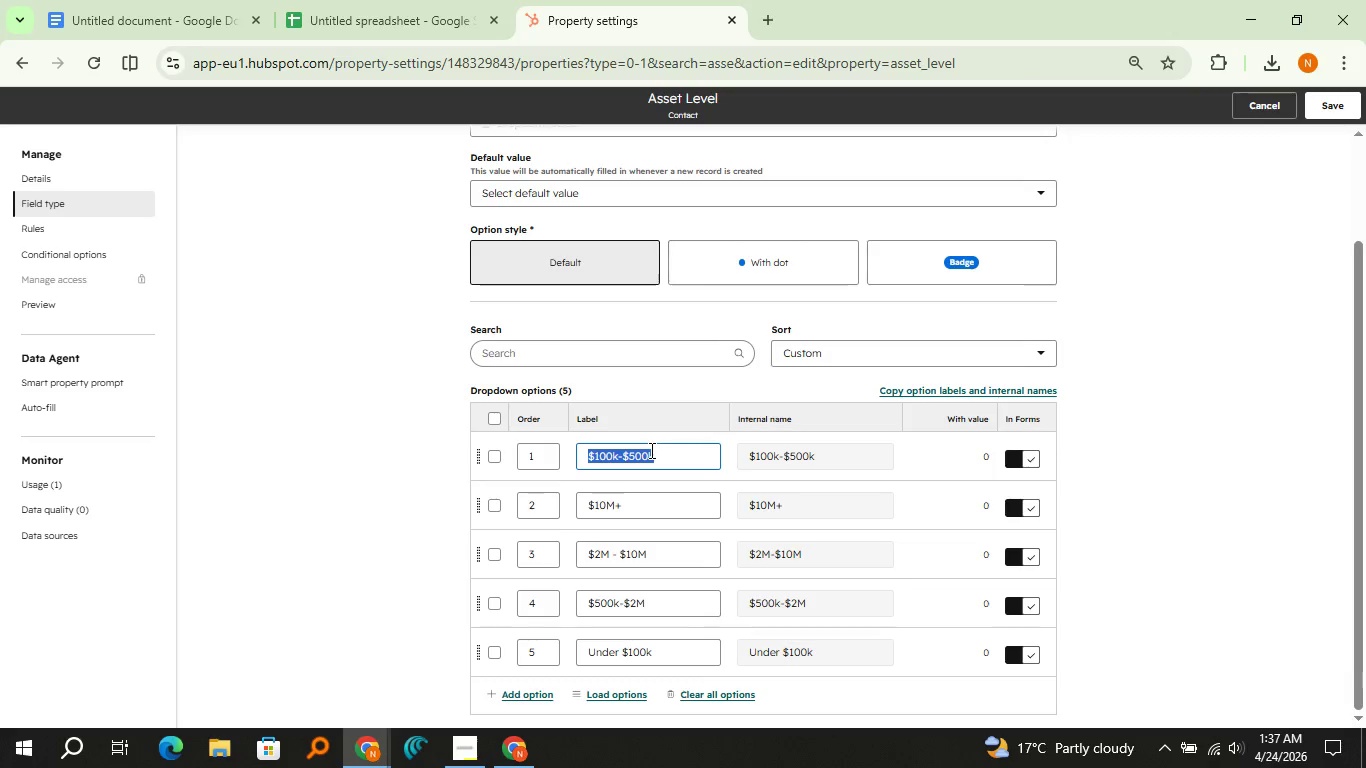 
key(Control+V)
 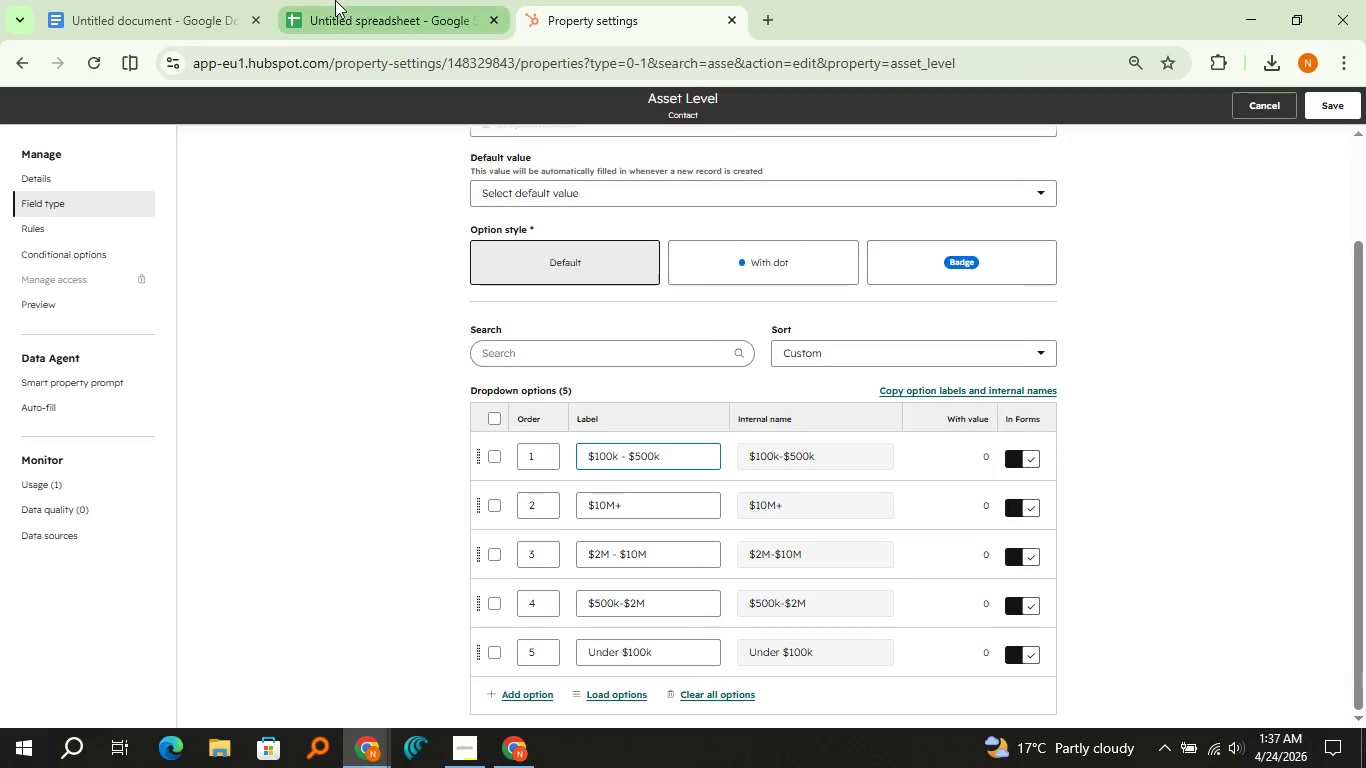 
left_click([335, 0])
 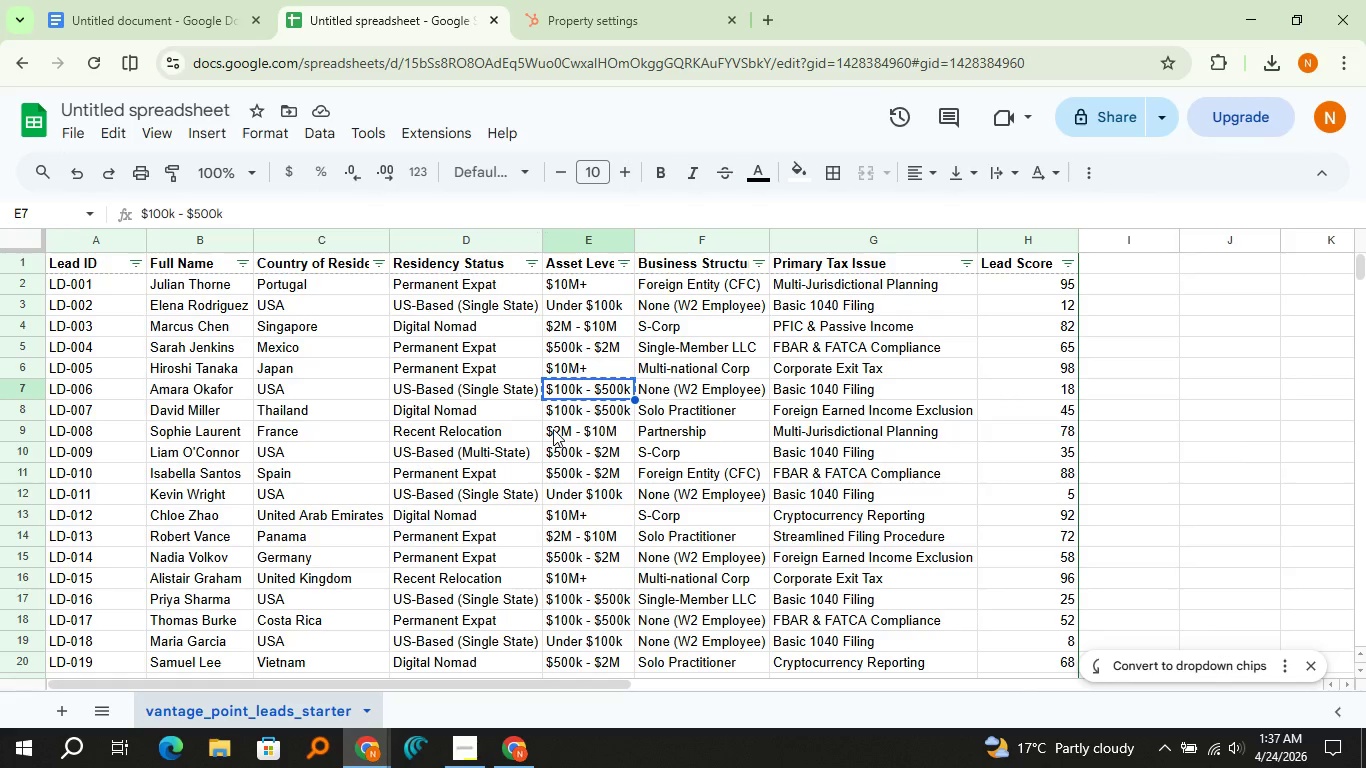 
double_click([553, 429])
 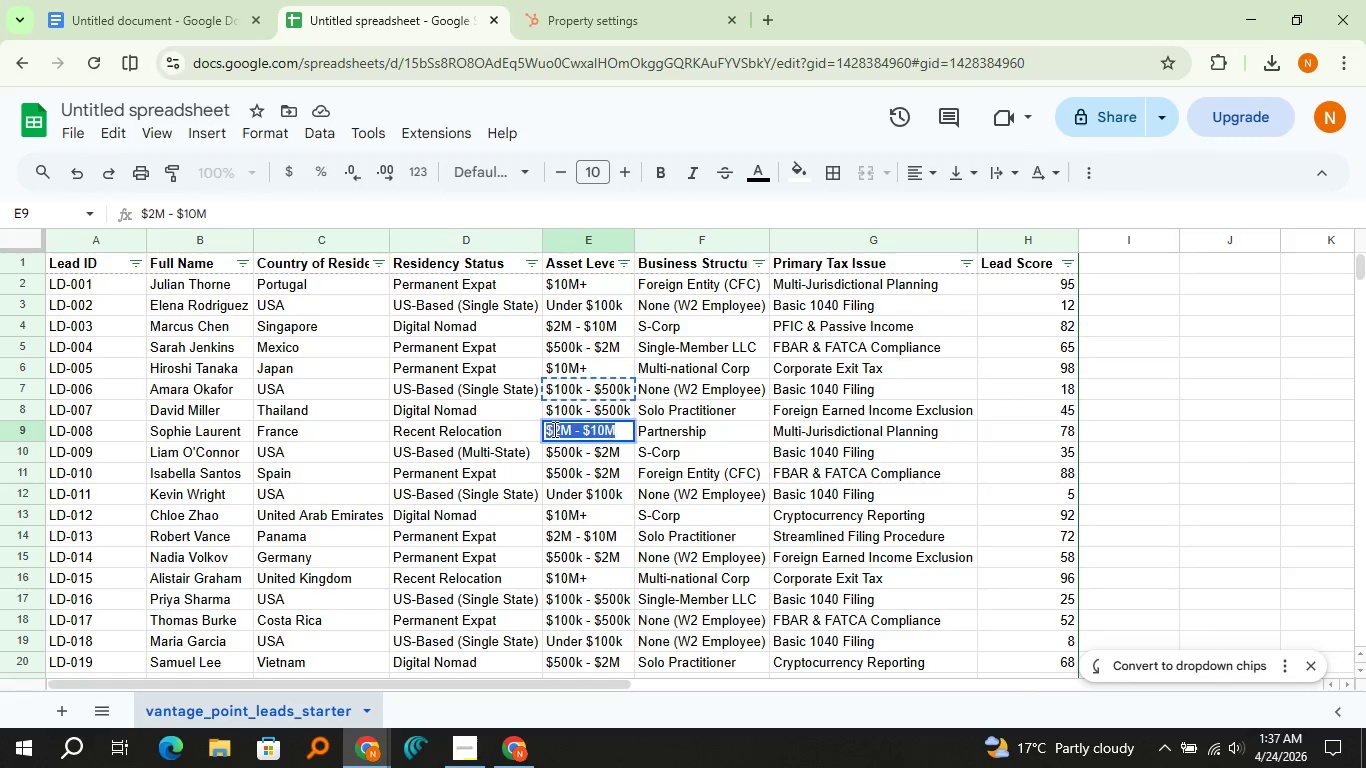 
triple_click([553, 429])
 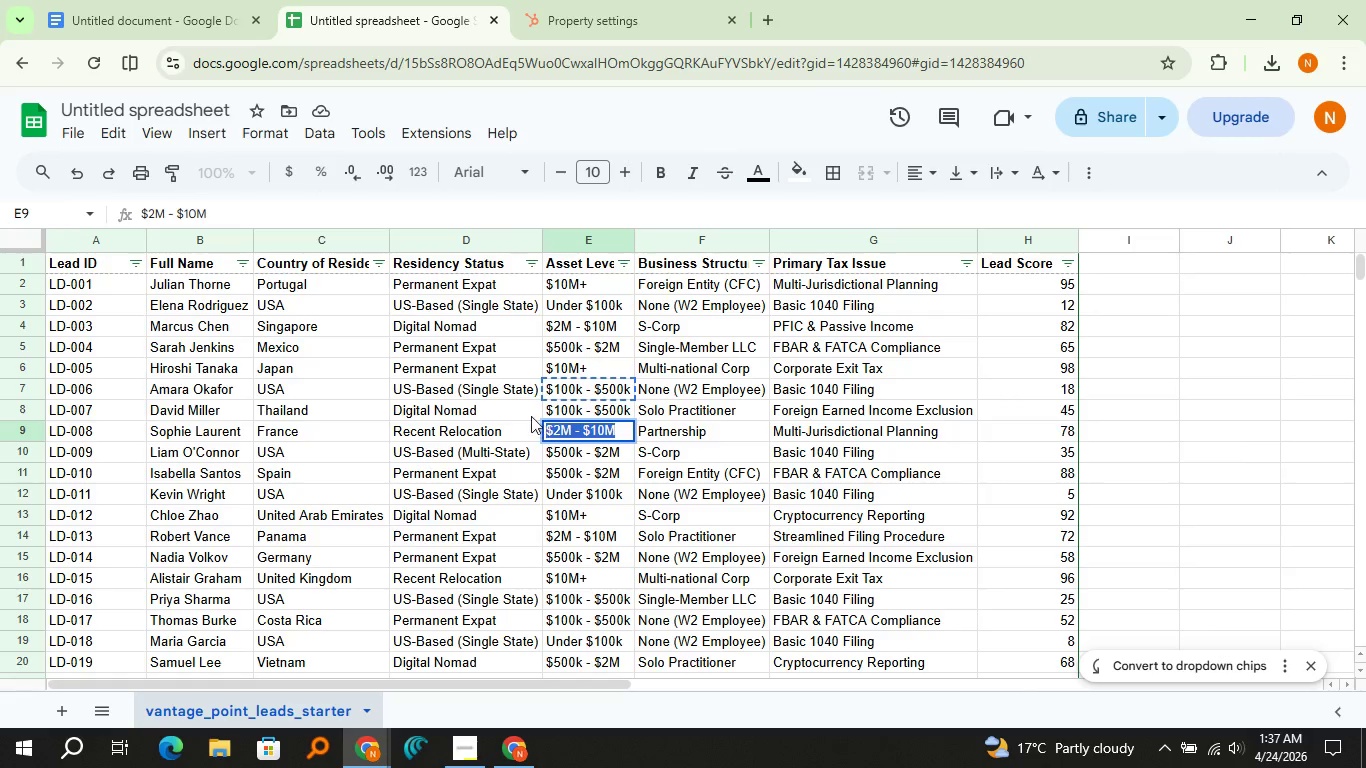 
left_click([531, 416])
 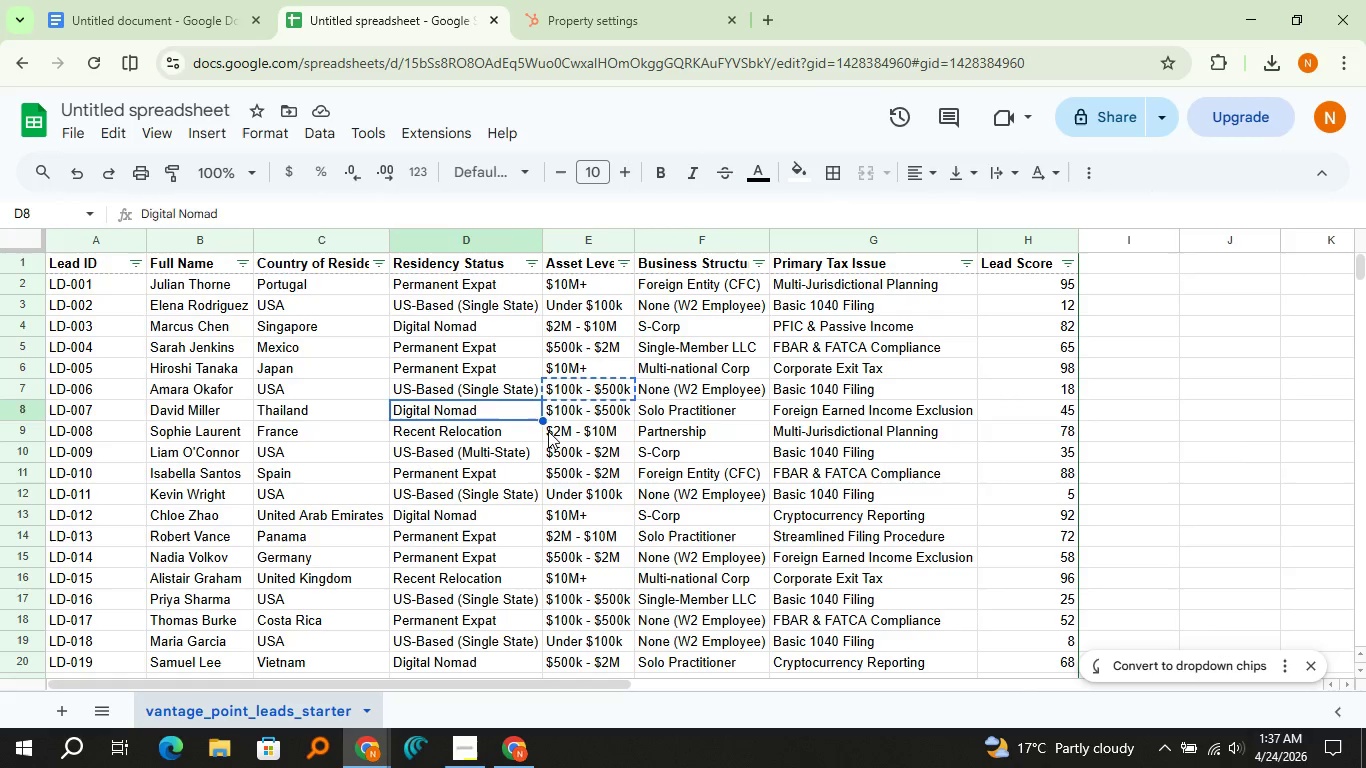 
left_click([548, 431])
 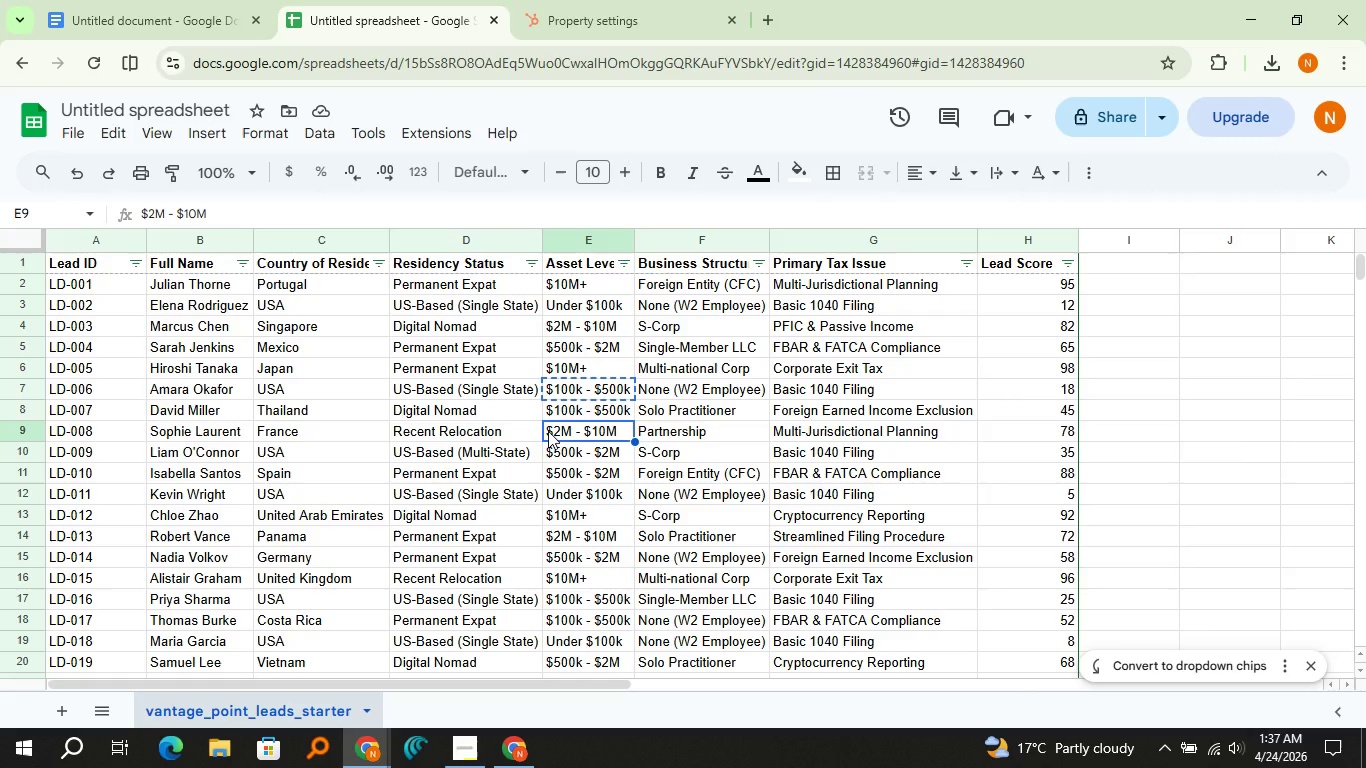 
key(Control+C)
 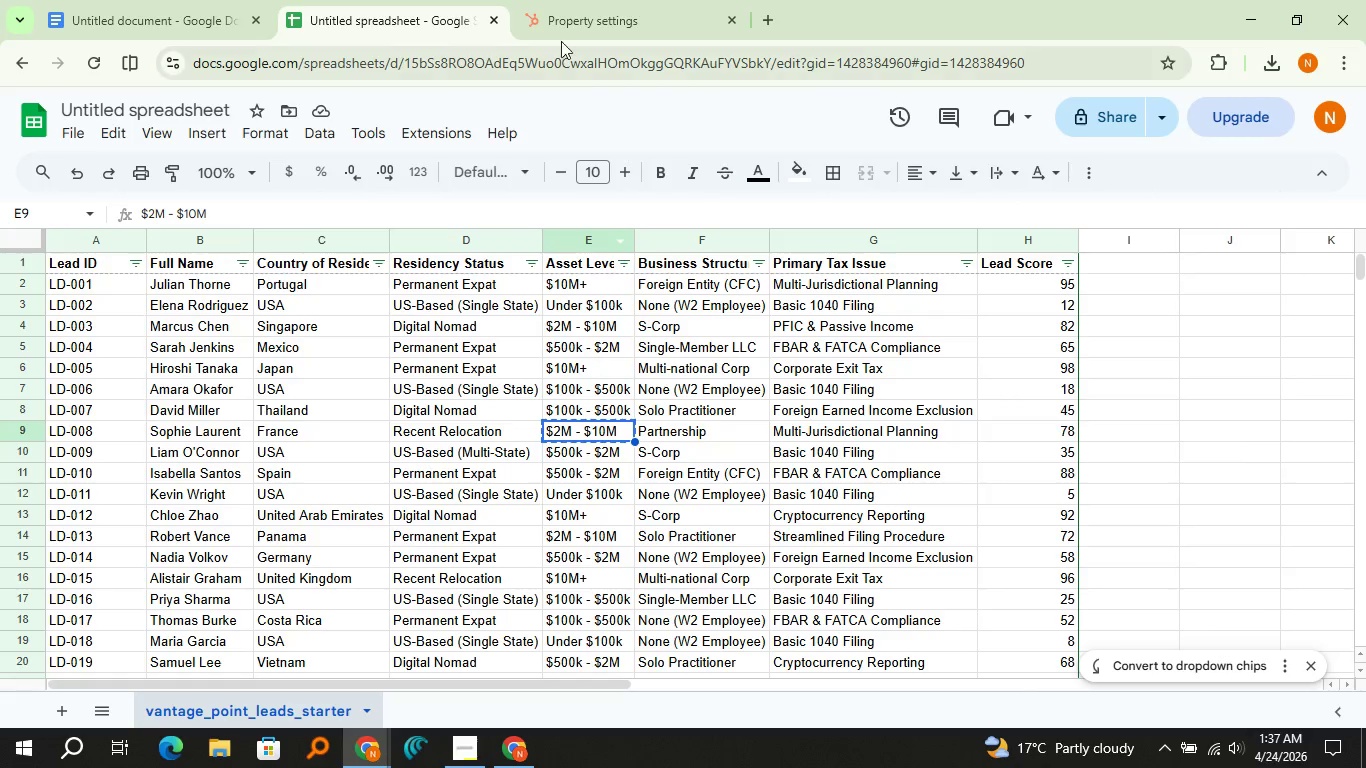 
left_click([560, 35])
 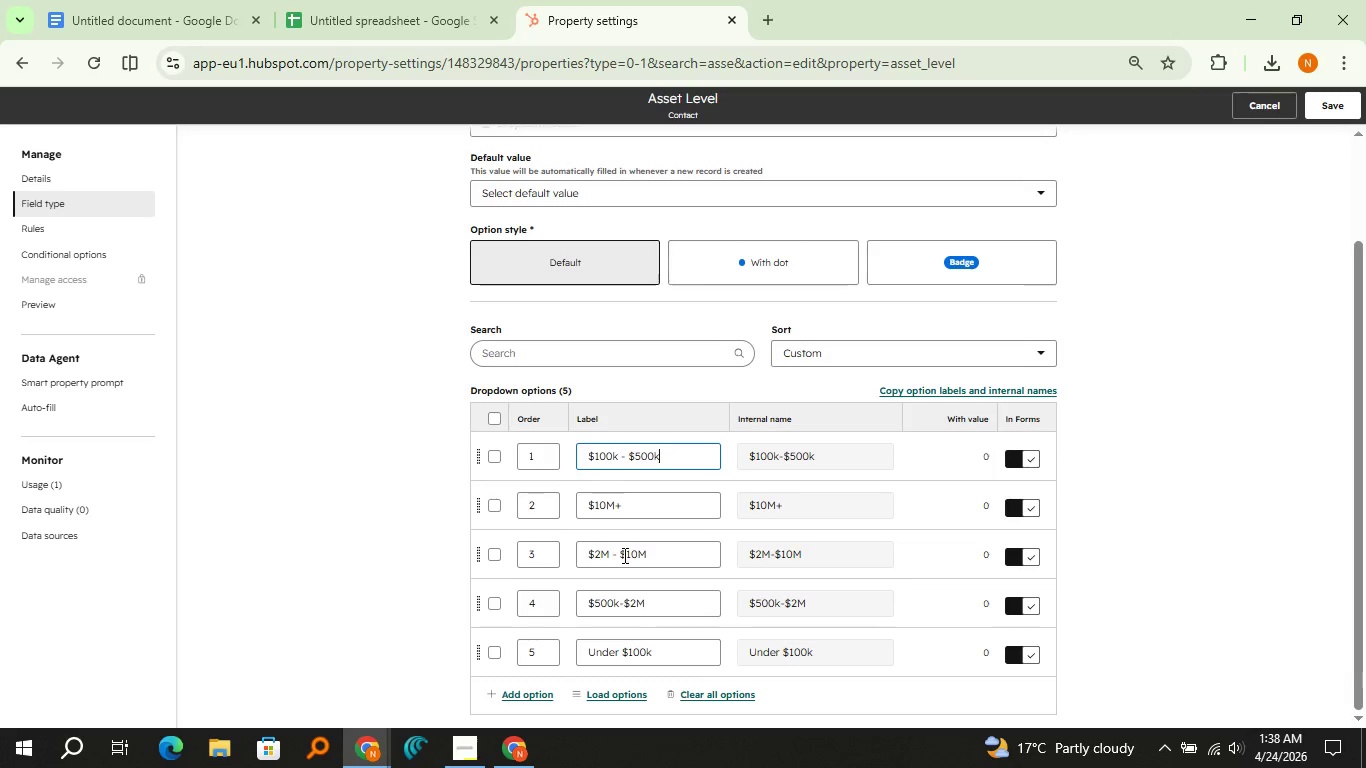 
left_click([425, 17])
 